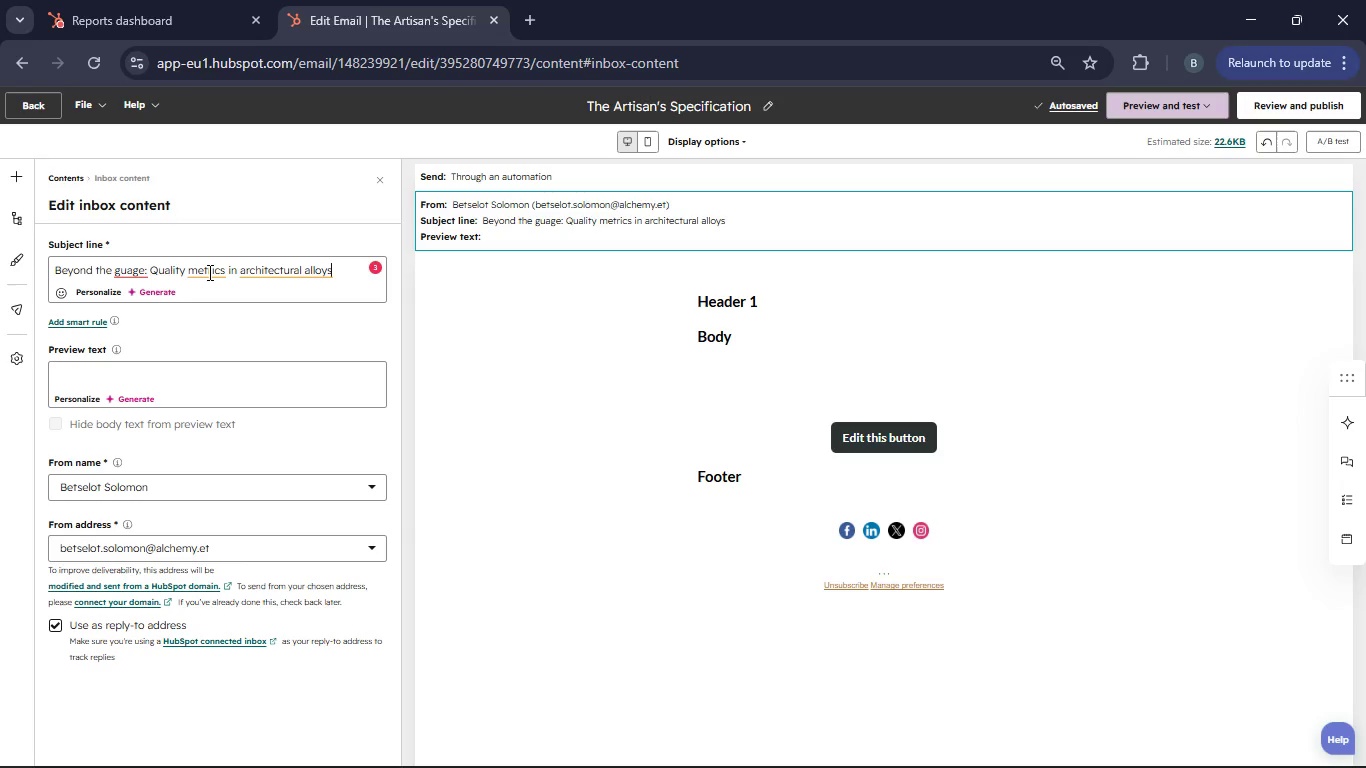 
left_click([207, 364])
 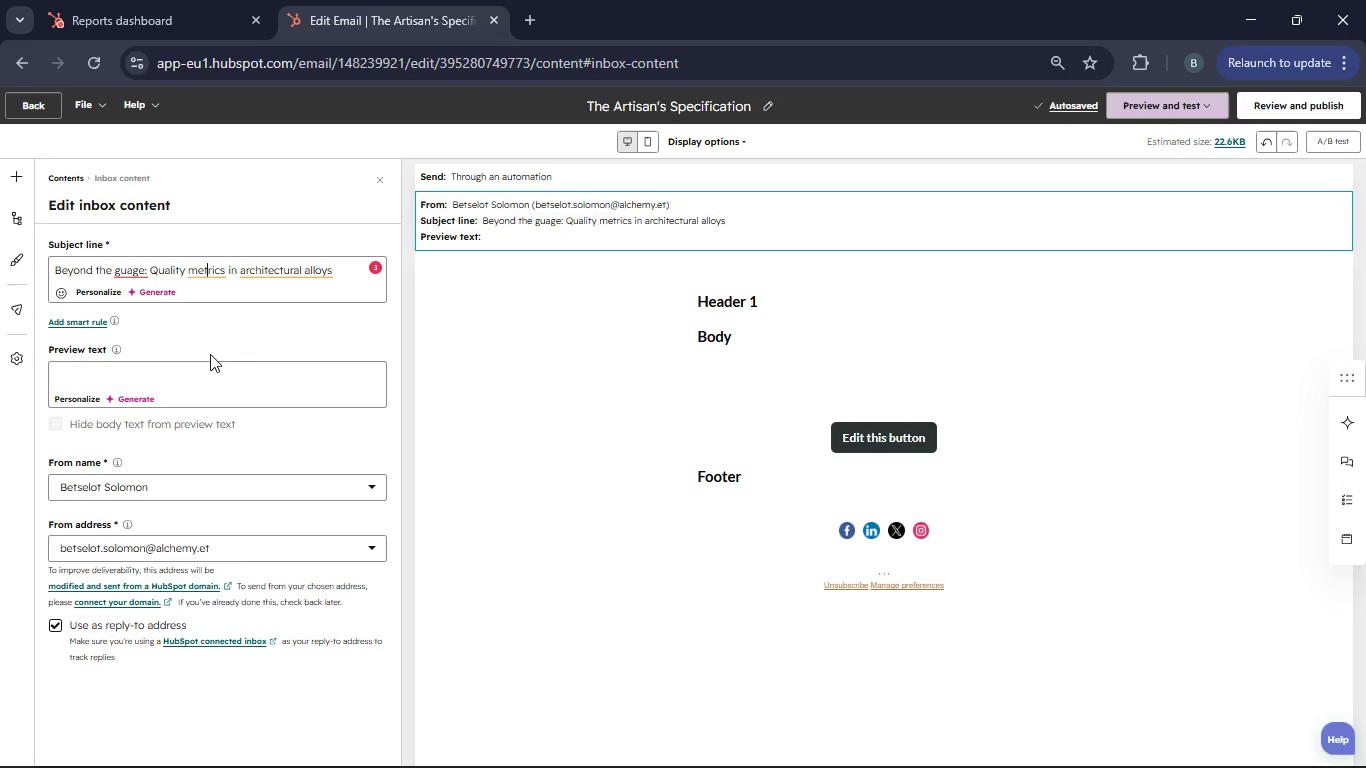 
left_click([130, 276])
 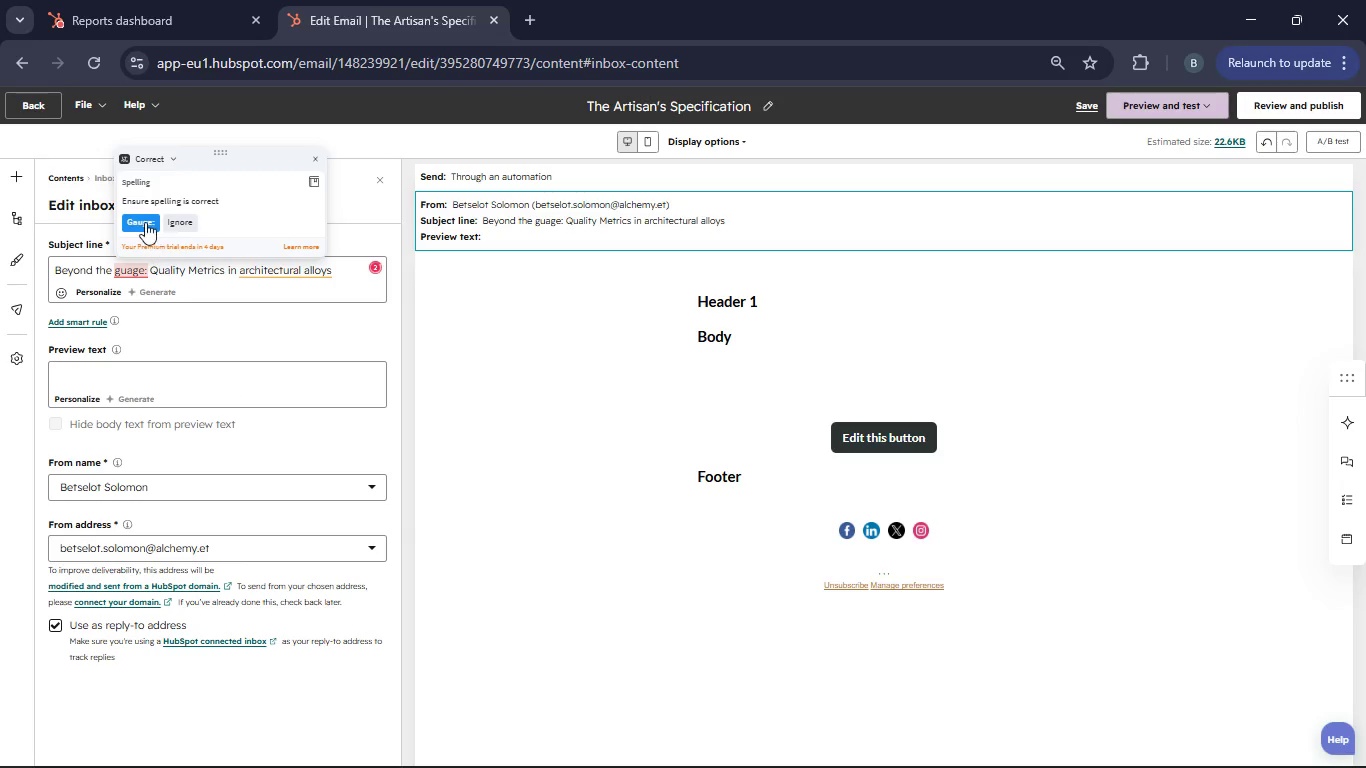 
left_click([145, 222])
 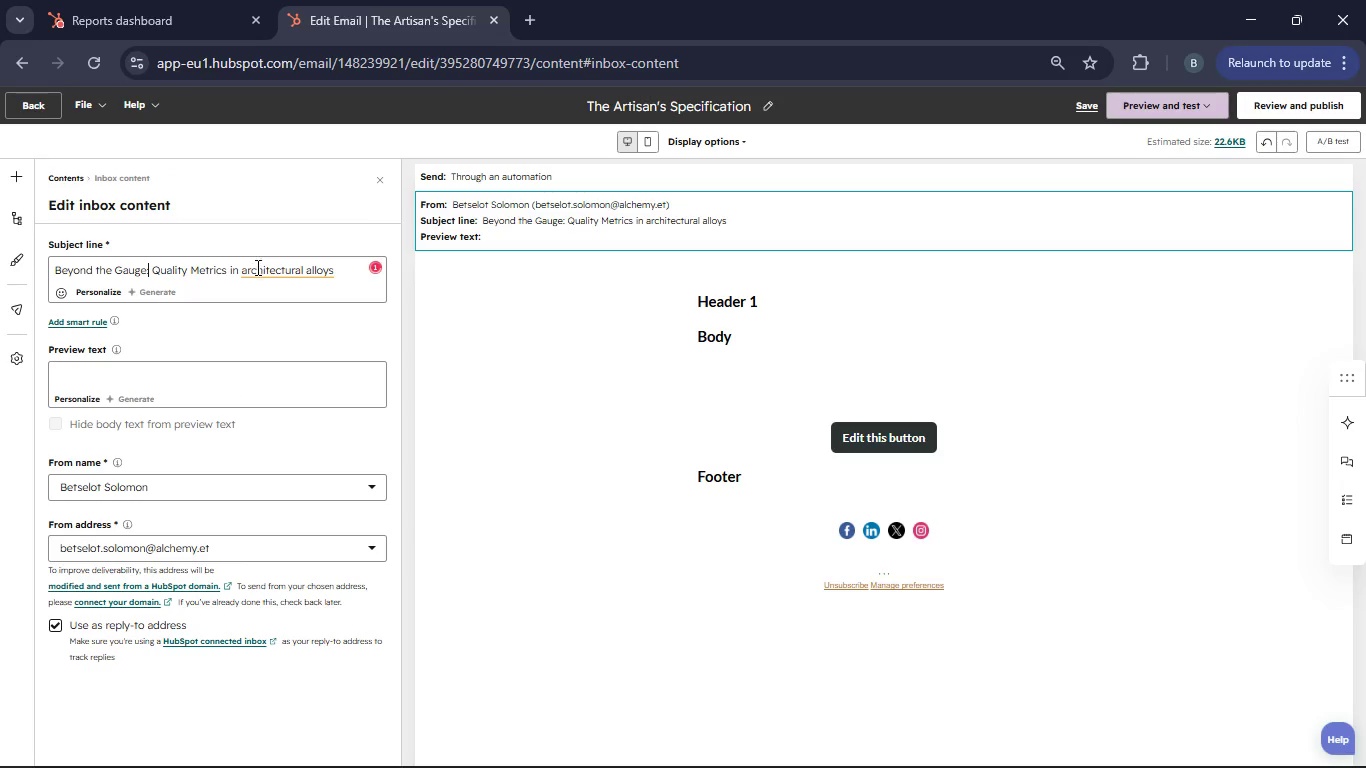 
left_click([256, 267])
 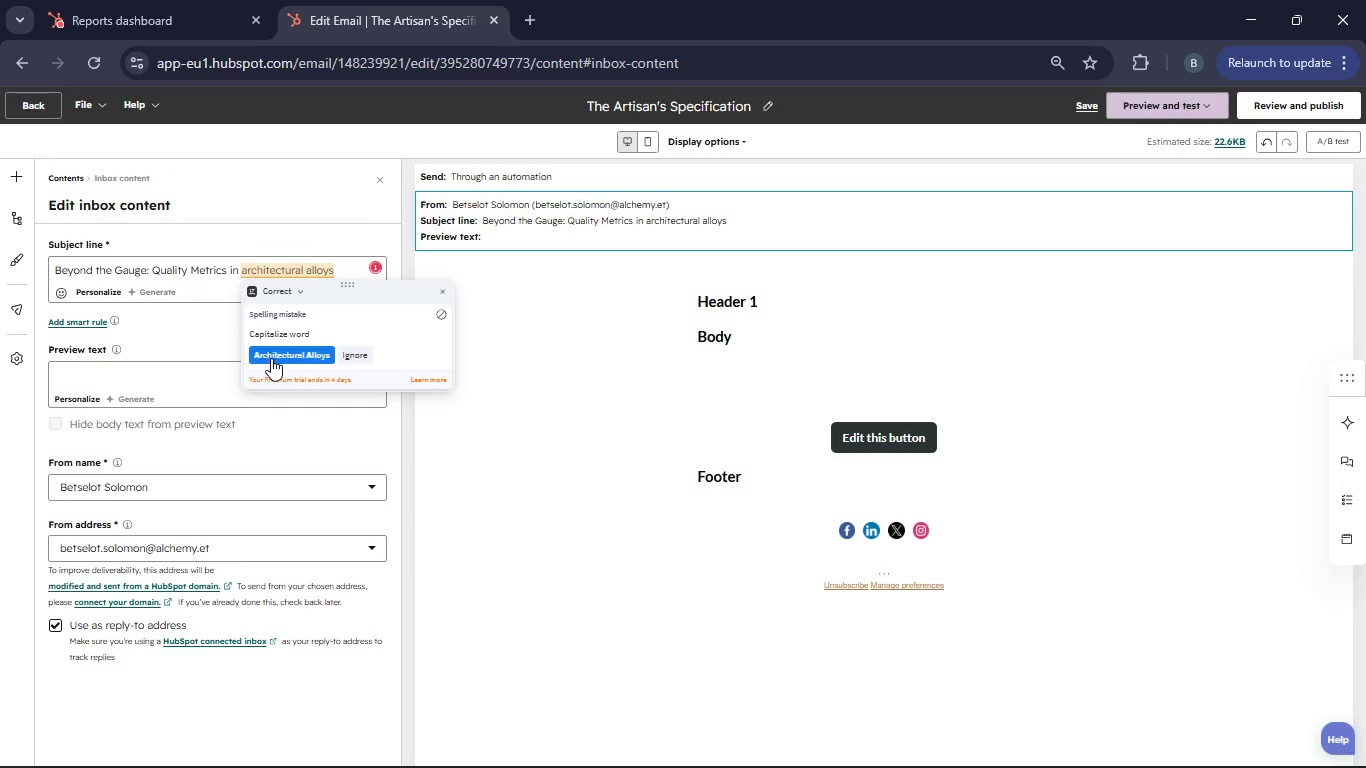 
left_click([271, 358])
 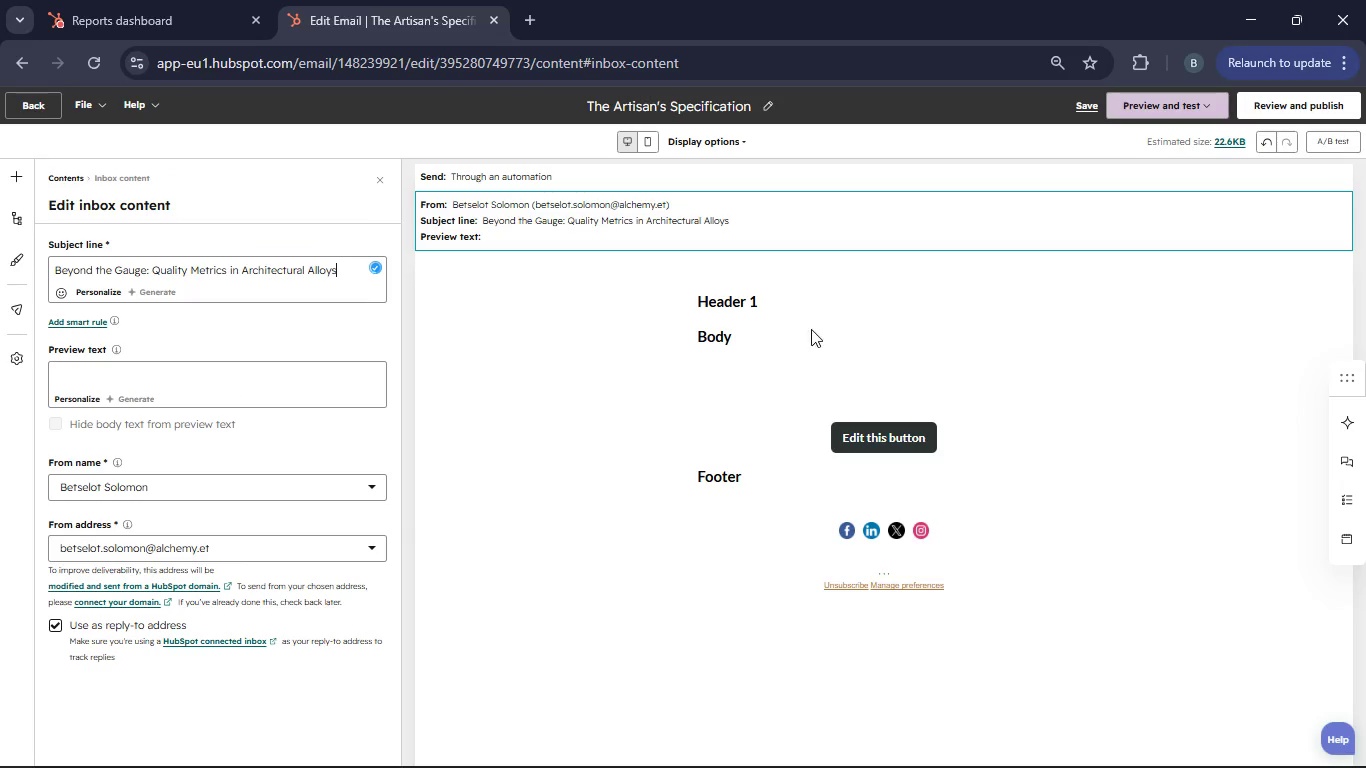 
left_click([773, 294])
 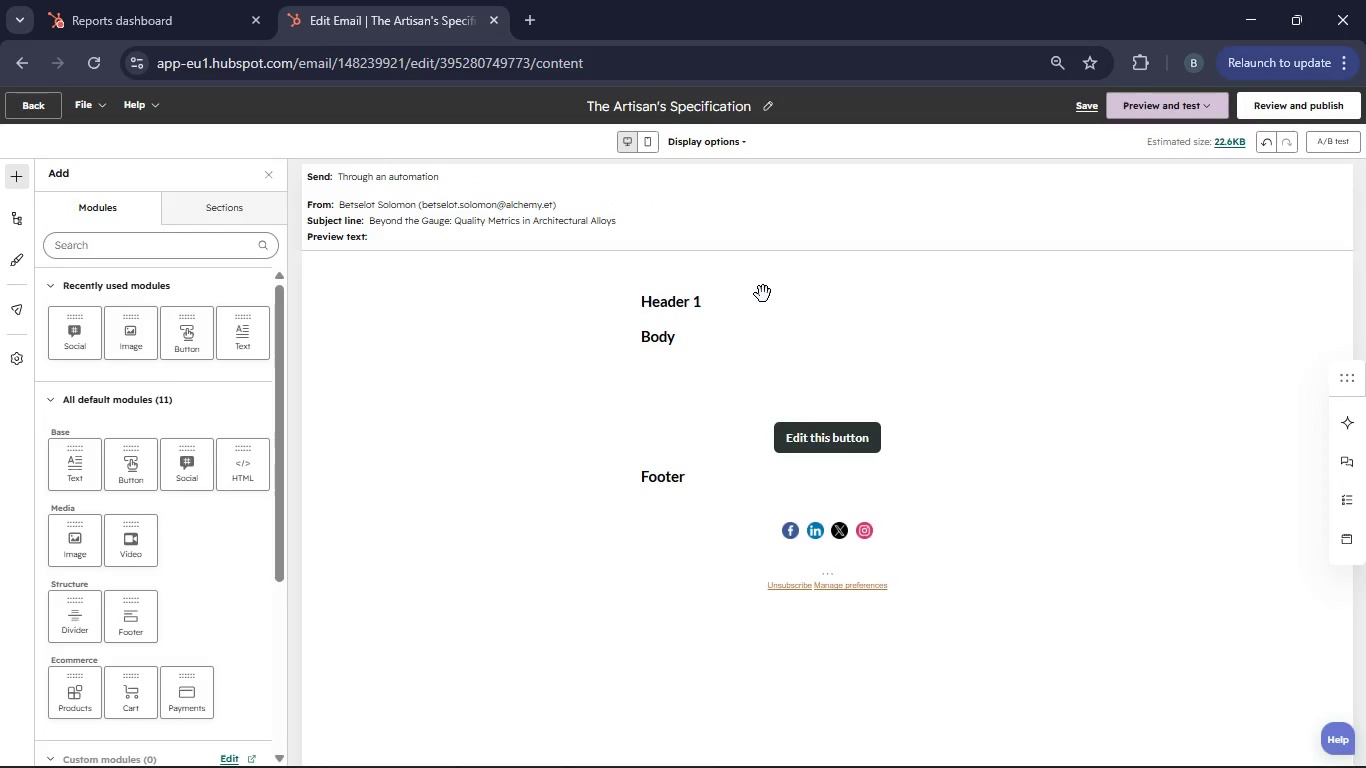 
left_click([741, 302])
 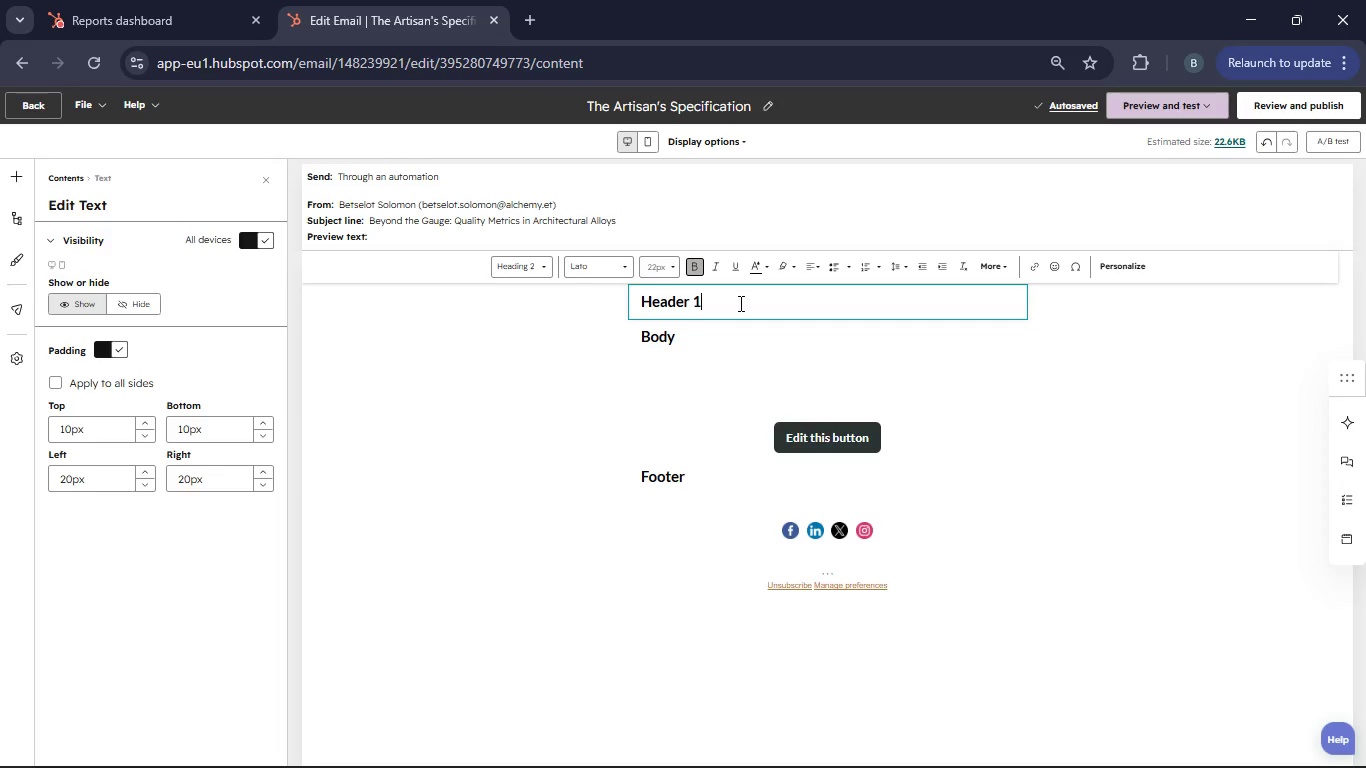 
key(Backspace)
 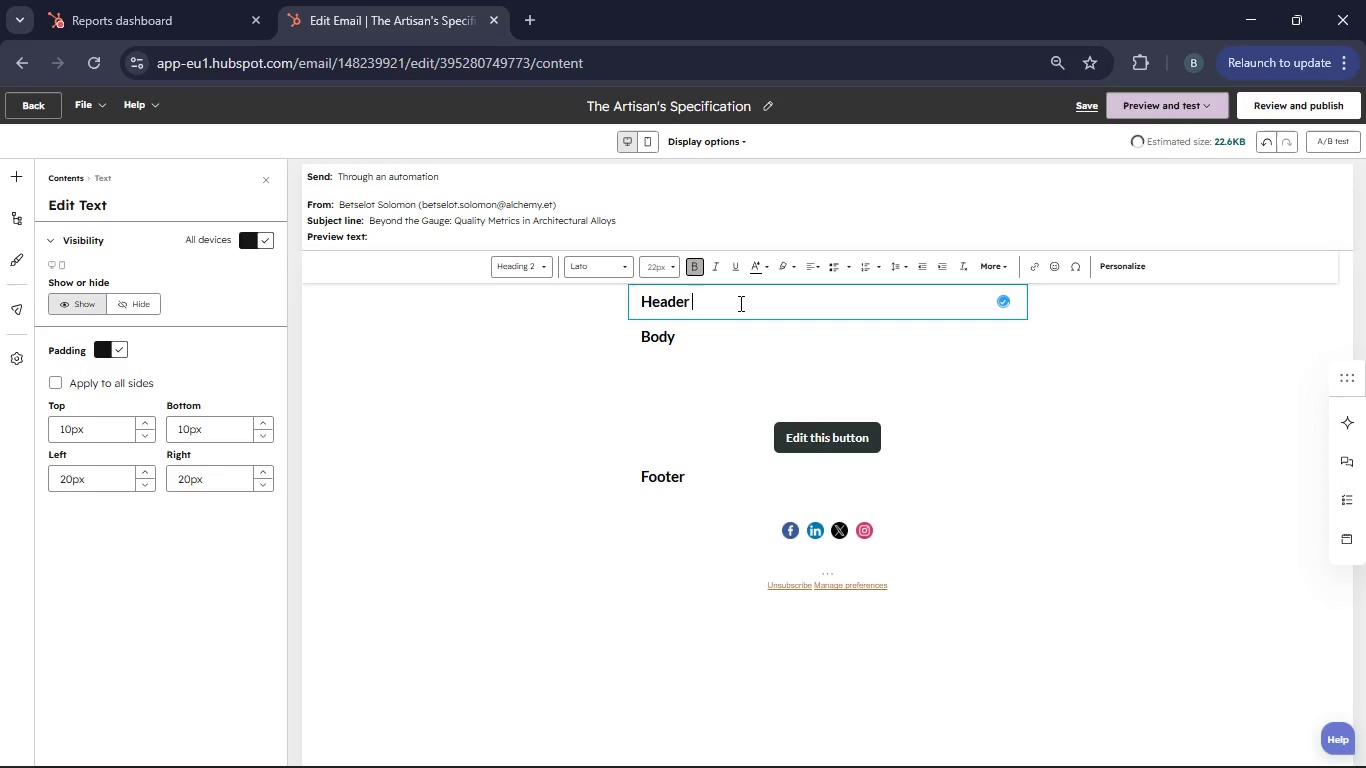 
key(Backspace)
 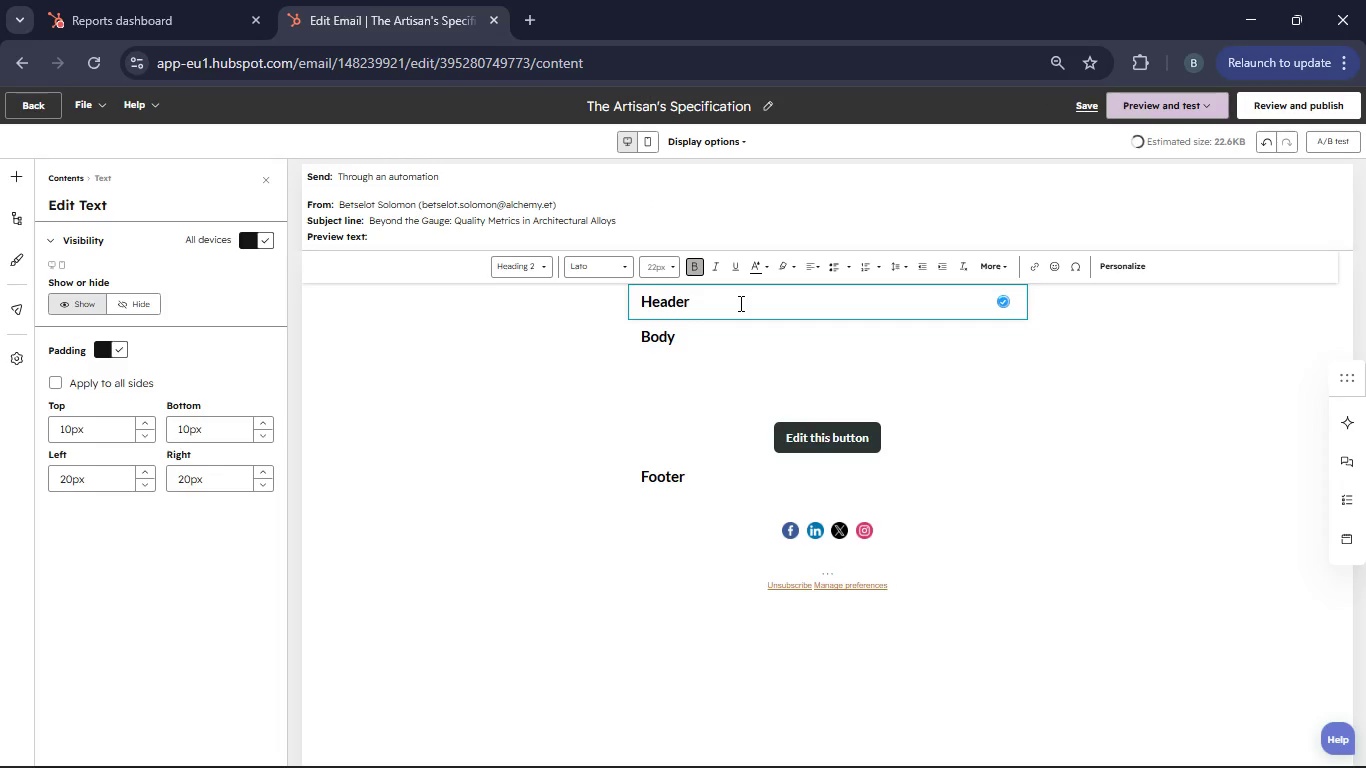 
hold_key(key=Backspace, duration=0.31)
 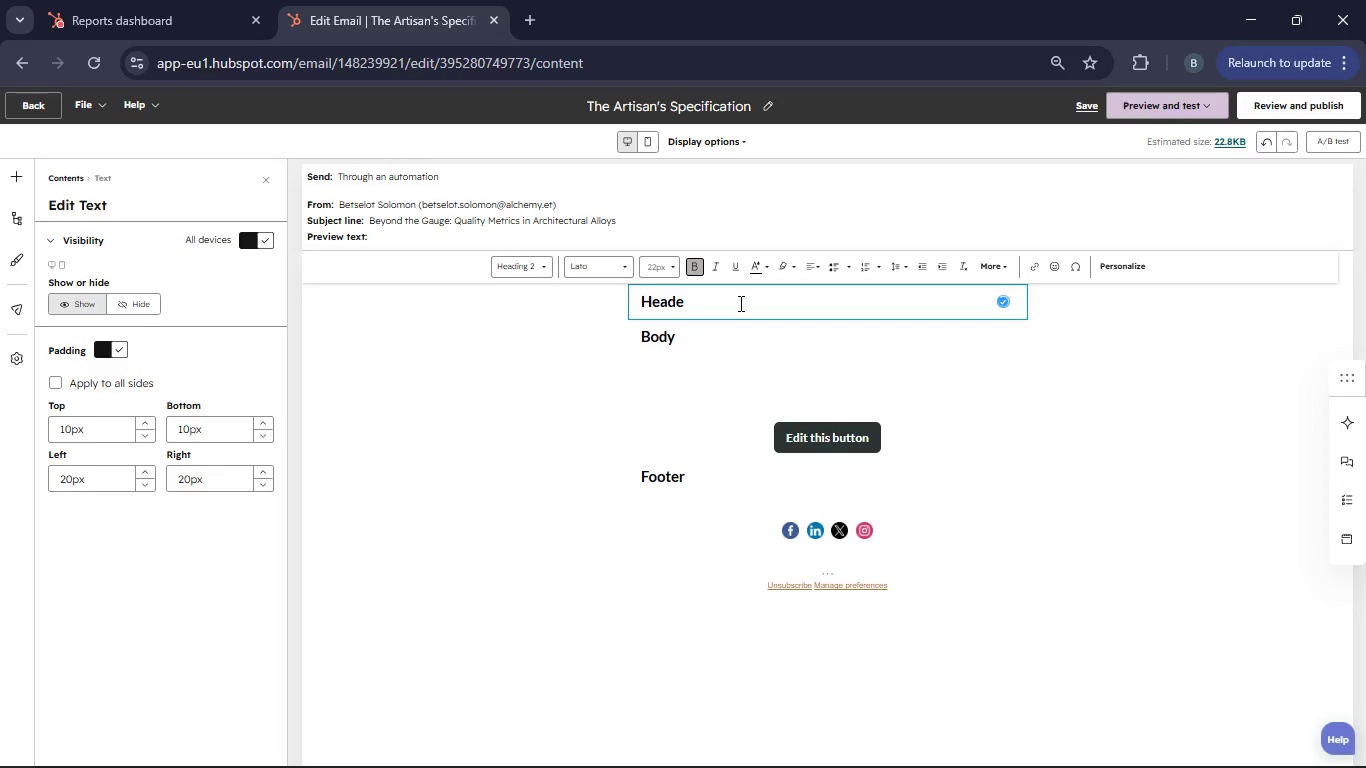 
key(Backspace)
 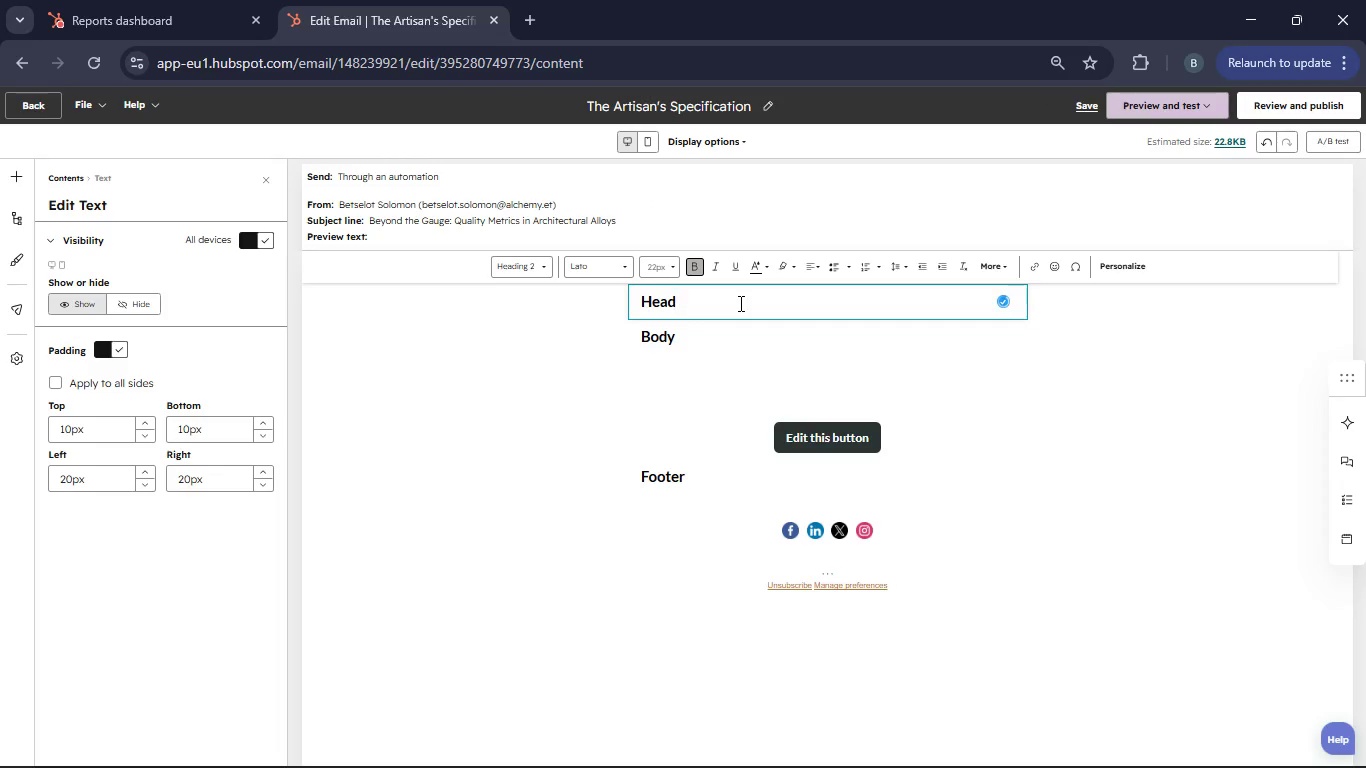 
key(Backspace)
 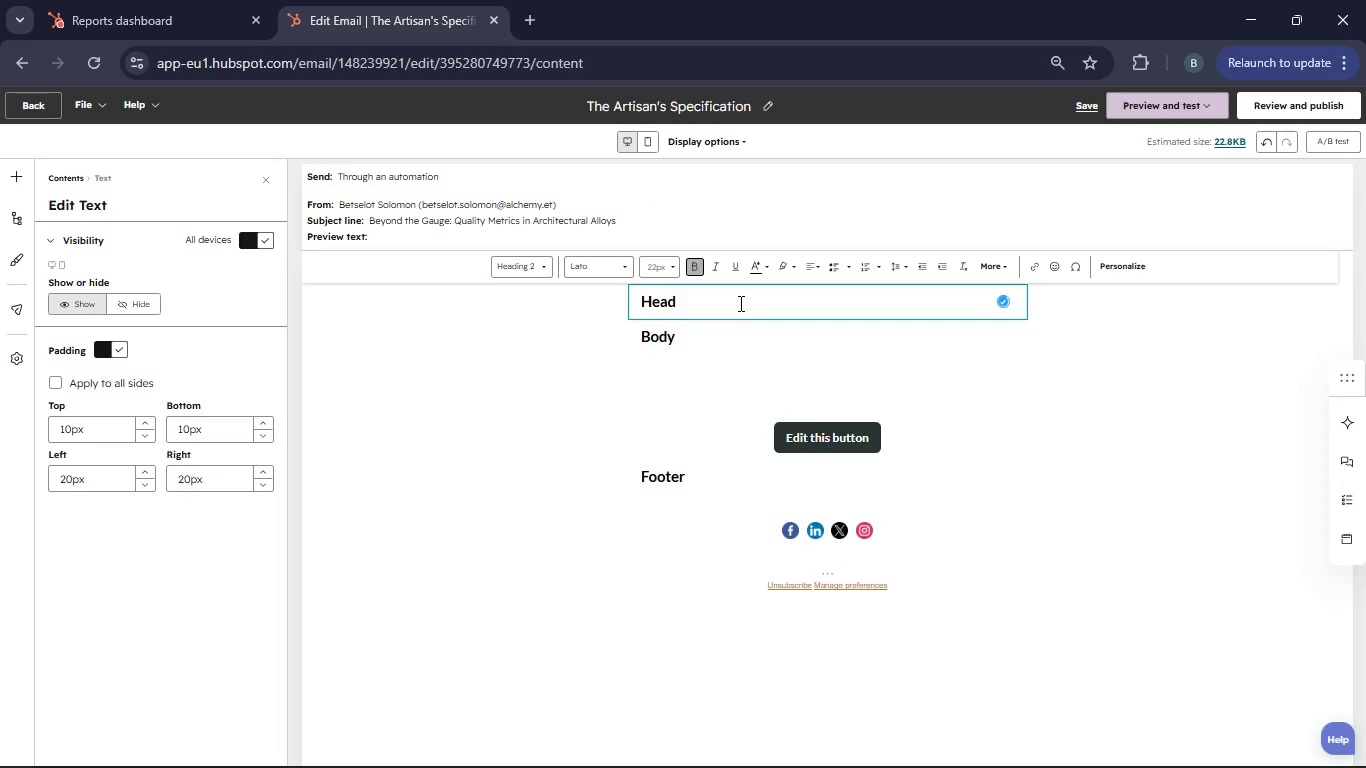 
key(Backspace)
 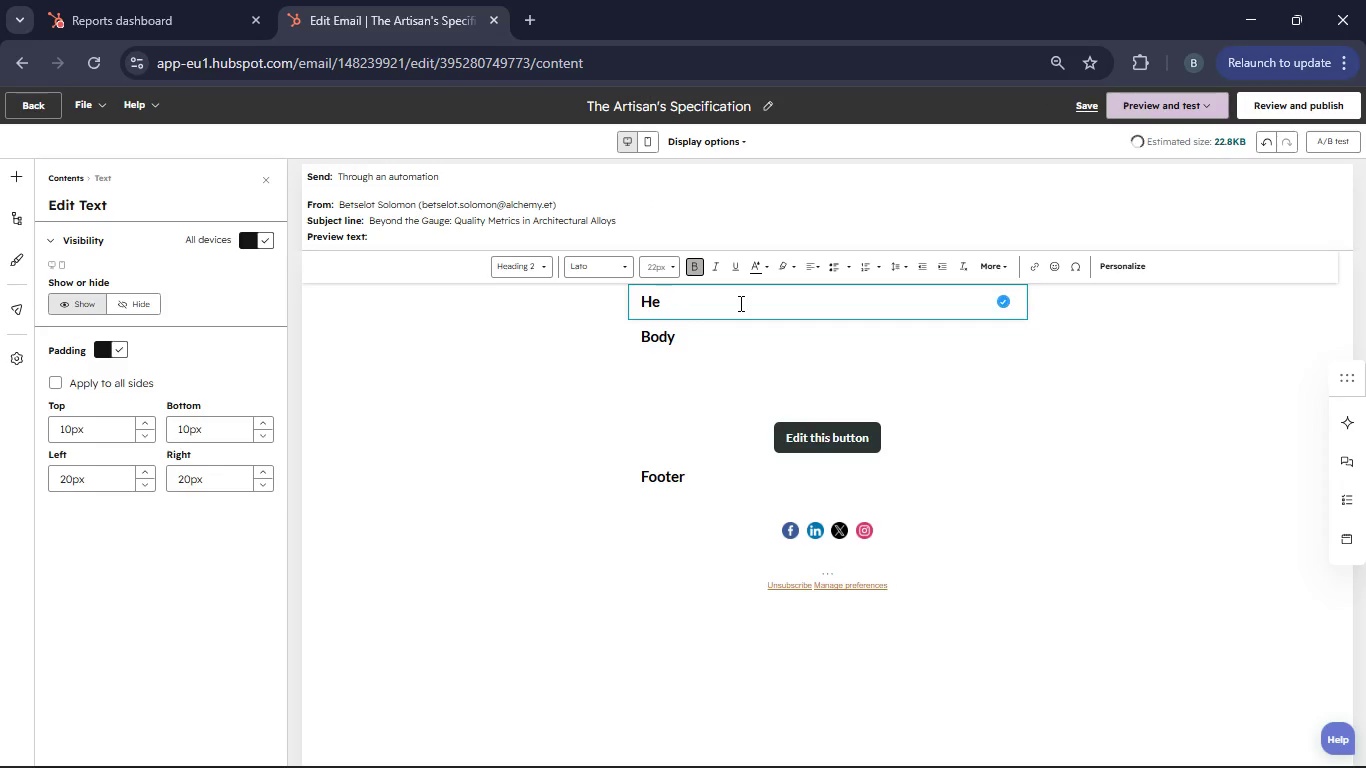 
key(Backspace)
 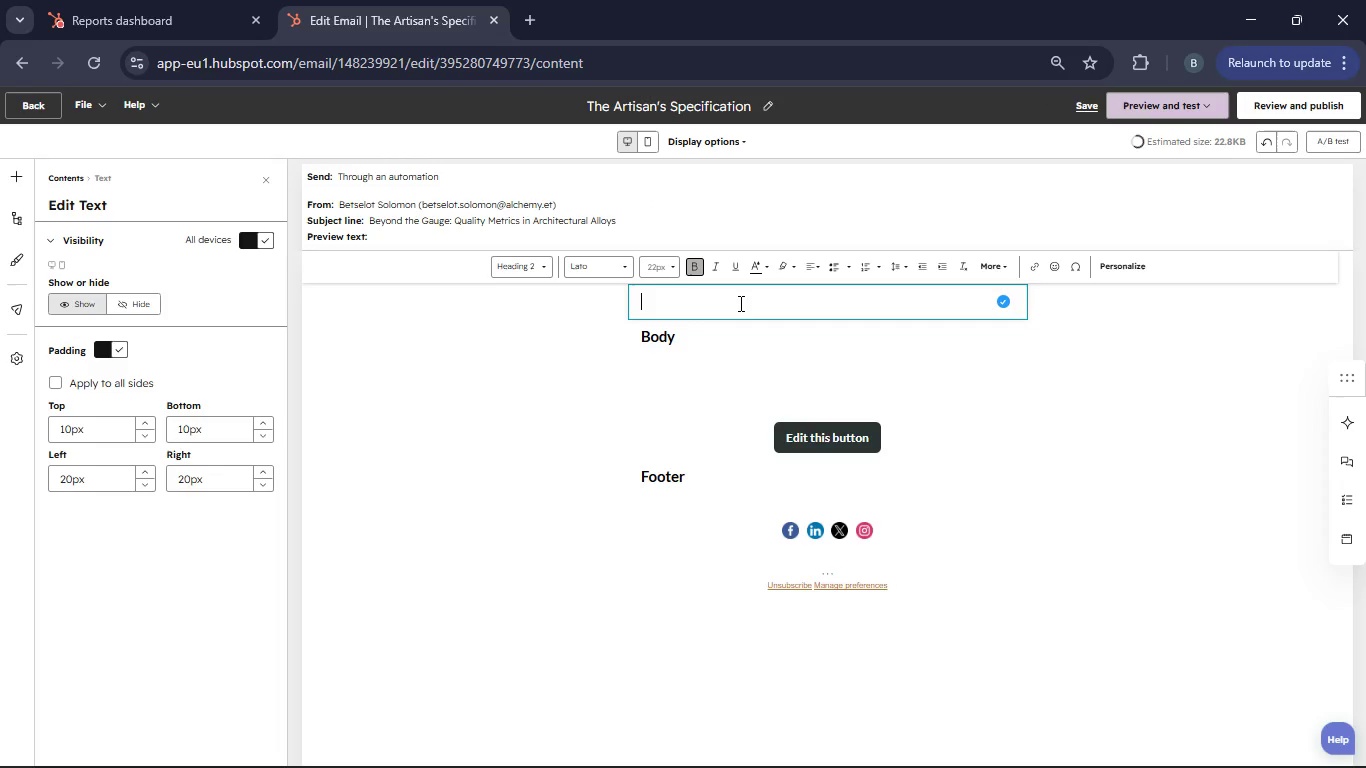 
key(Backspace)
 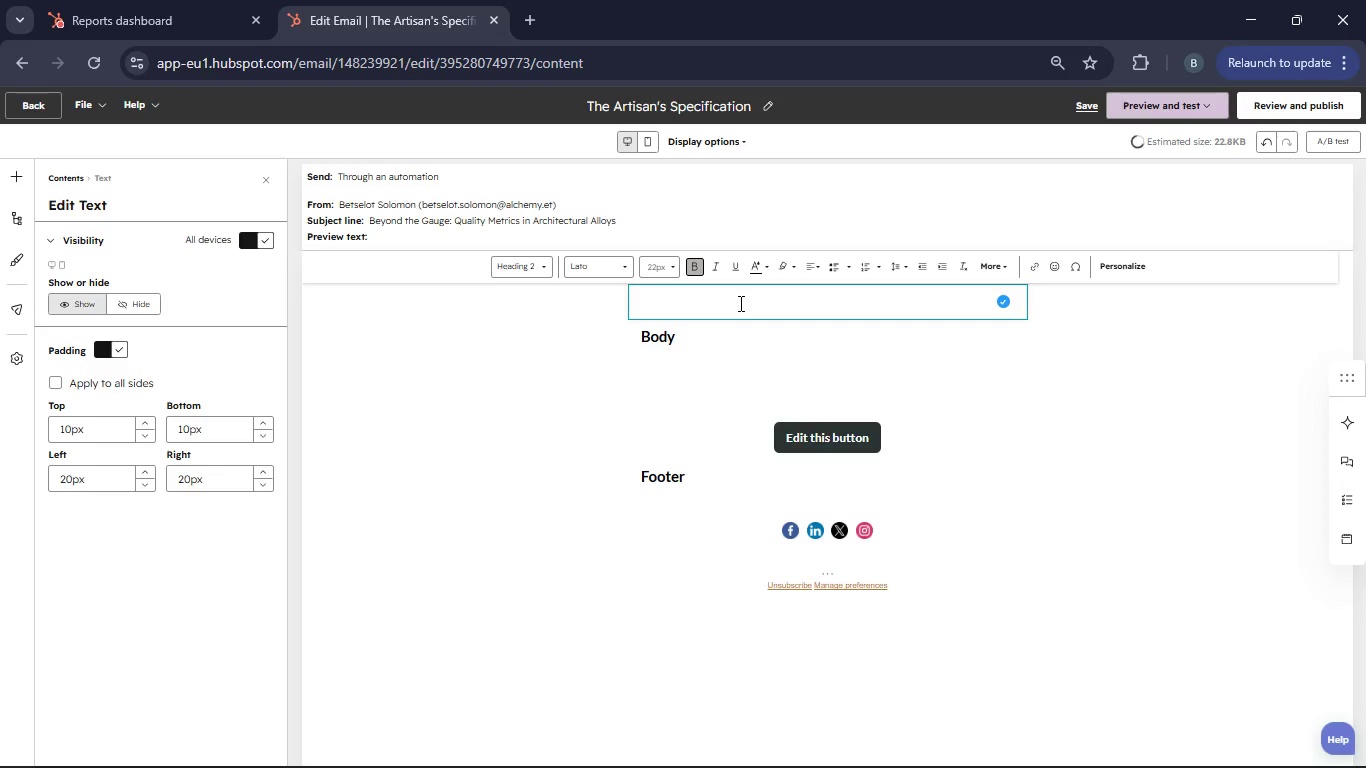 
key(Backspace)
 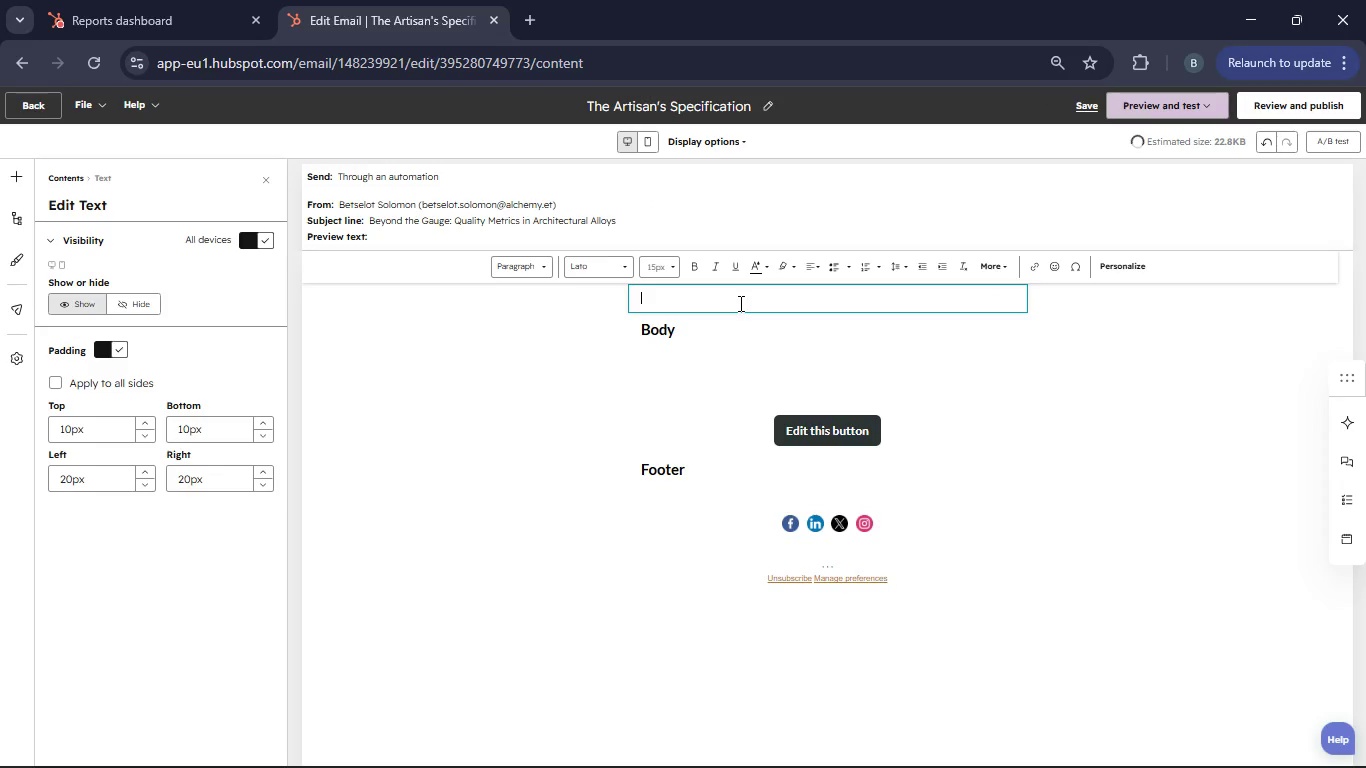 
key(Backspace)
 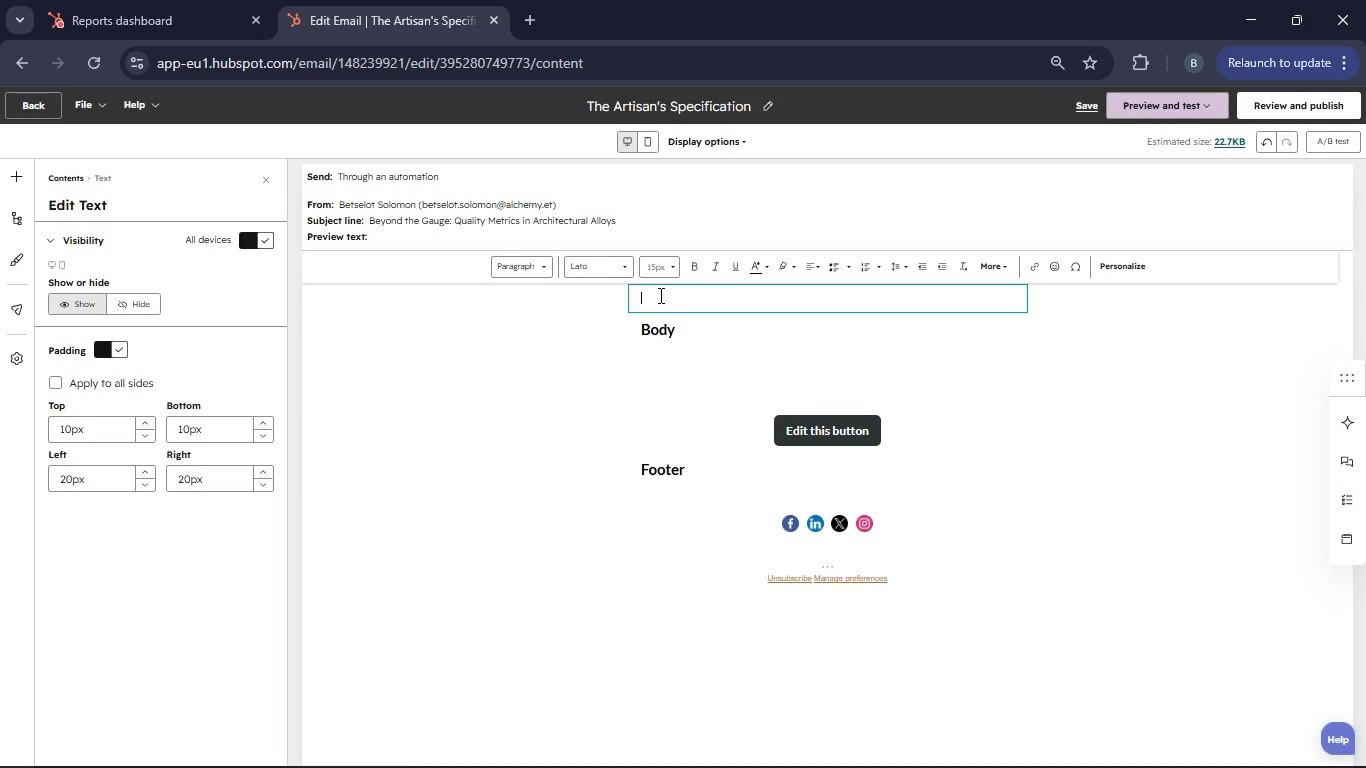 
type(Dear)
 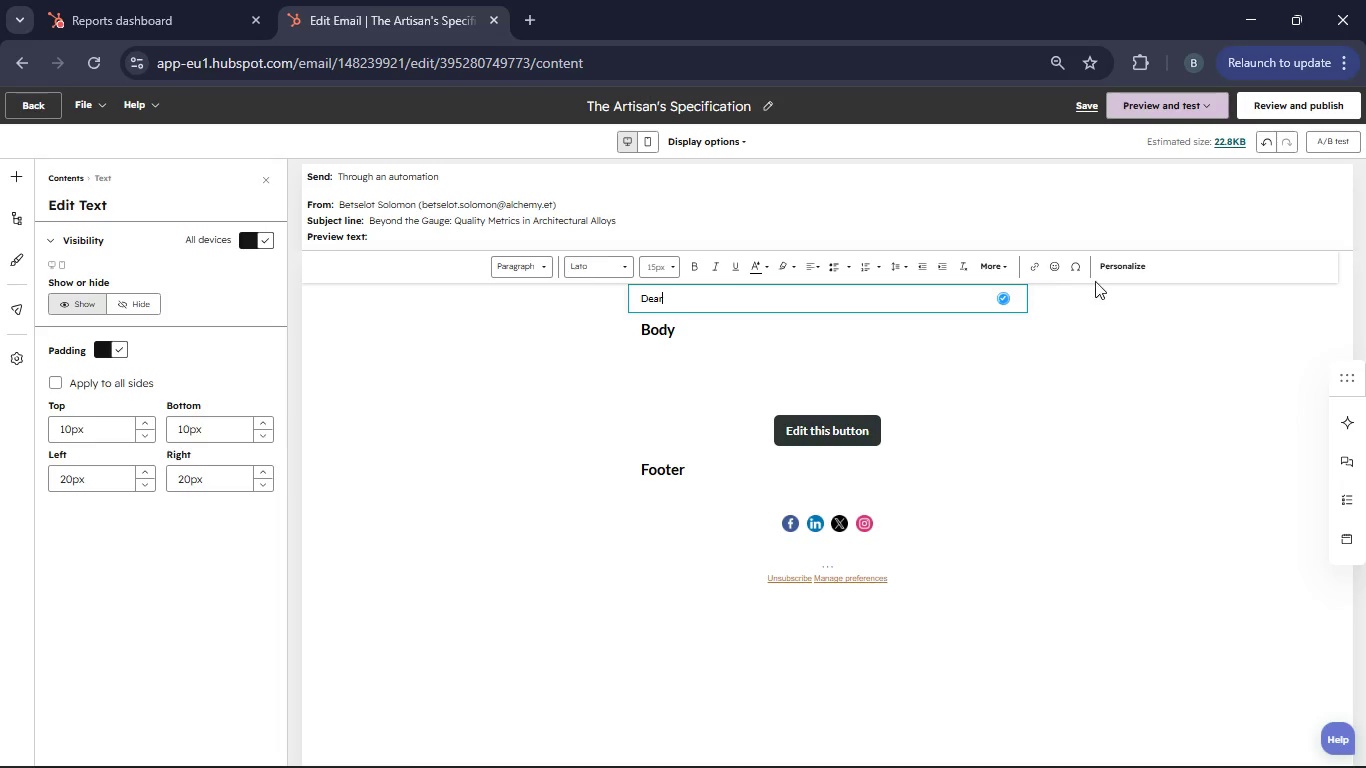 
left_click([1117, 266])
 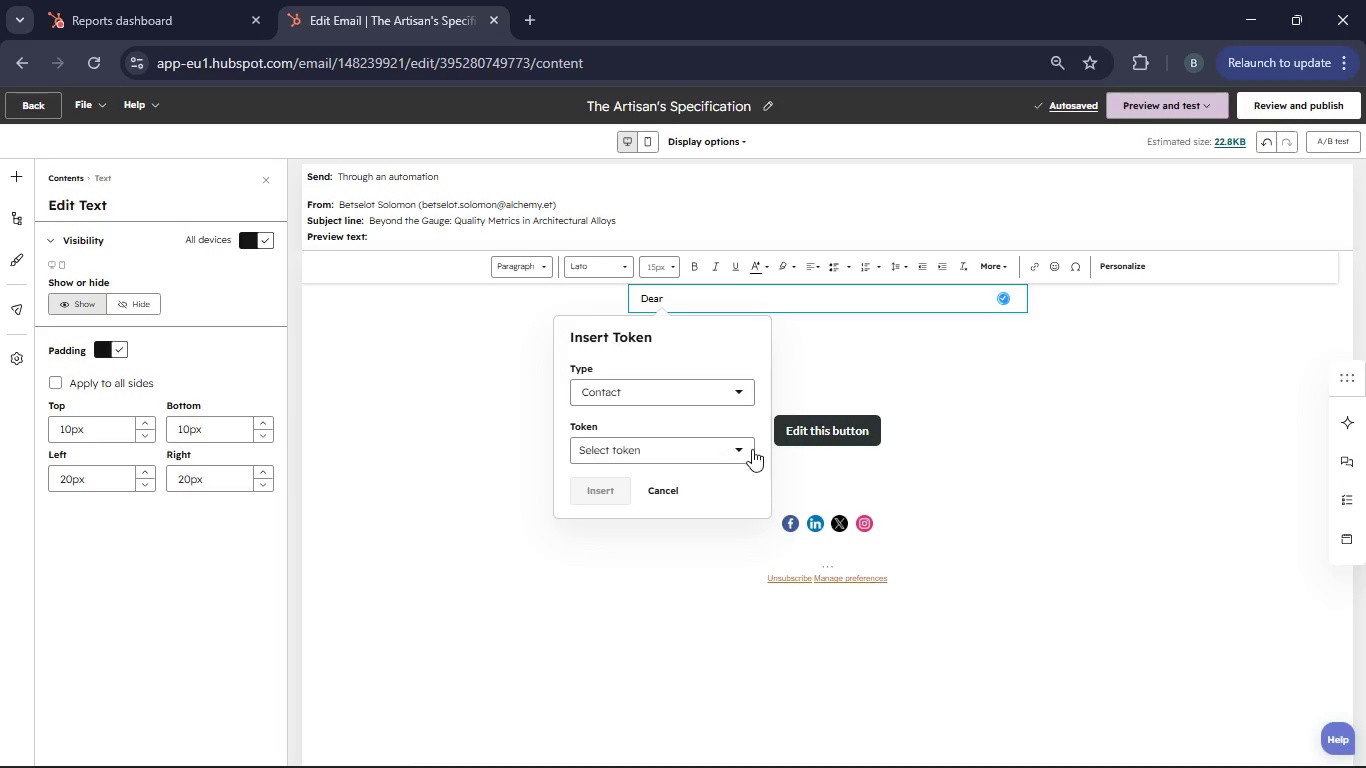 
left_click([744, 446])
 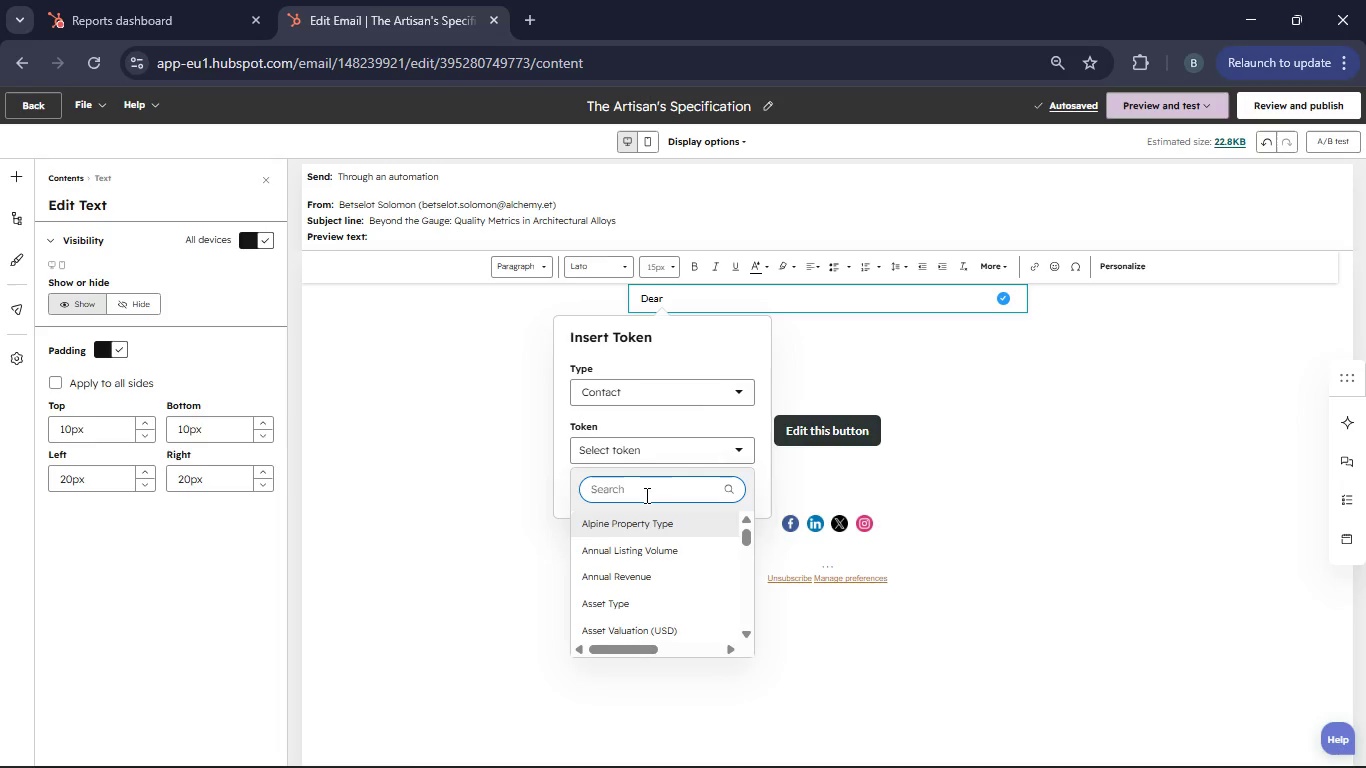 
type(fist name)
 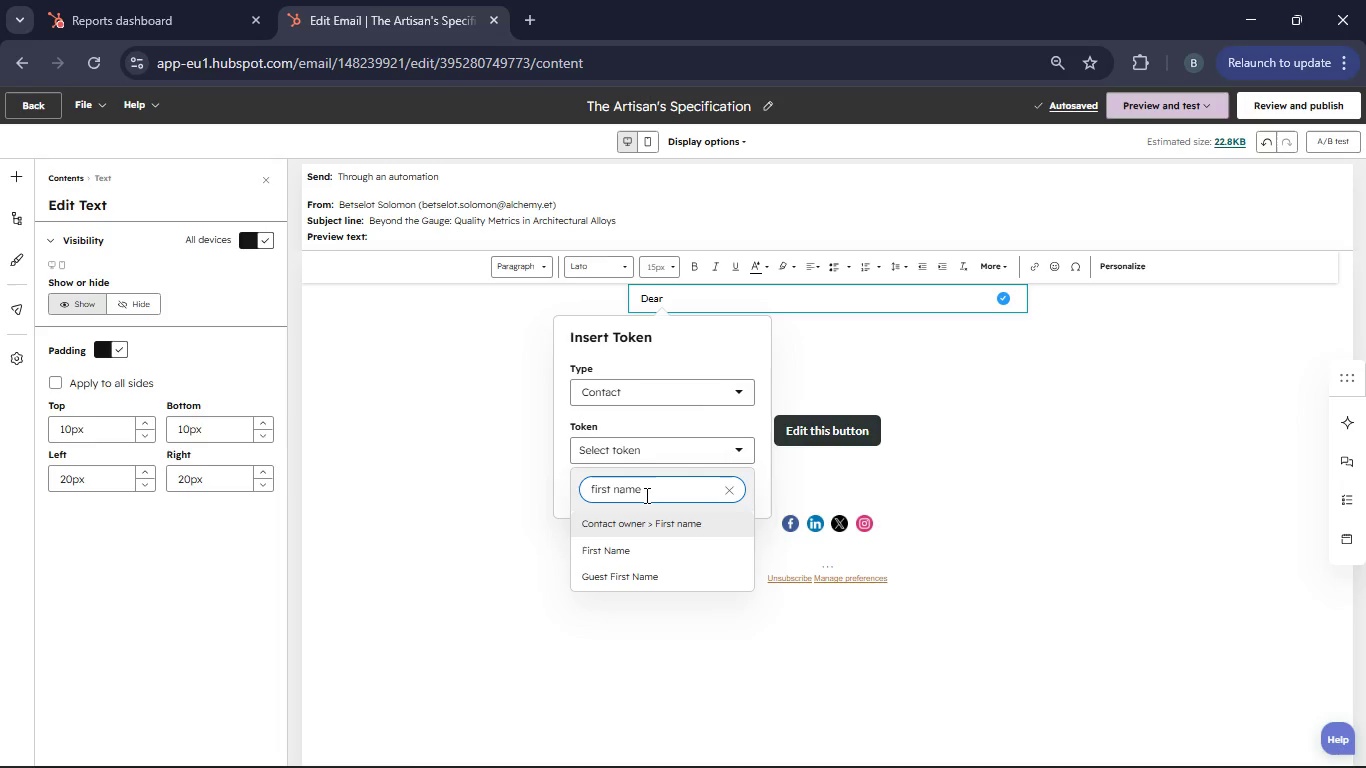 
hold_key(key=R, duration=0.31)
 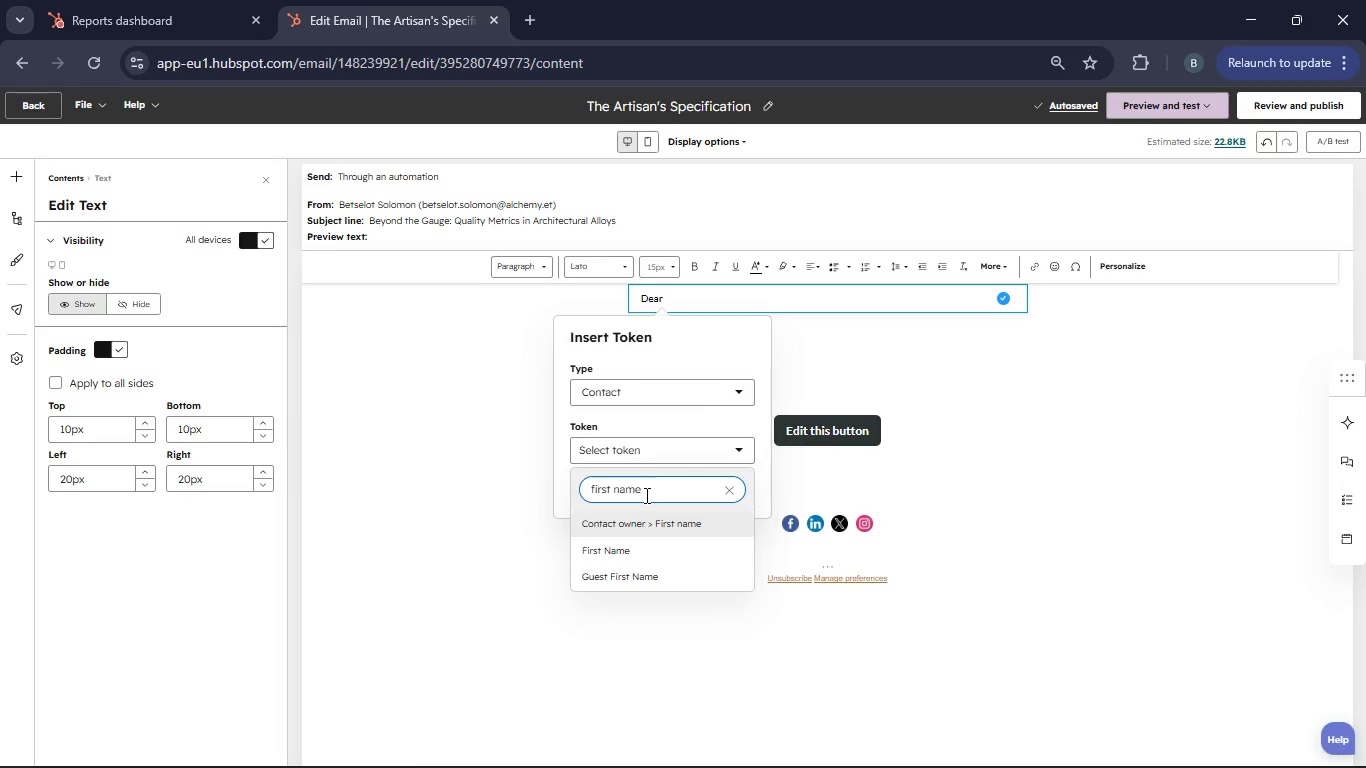 
left_click([649, 521])
 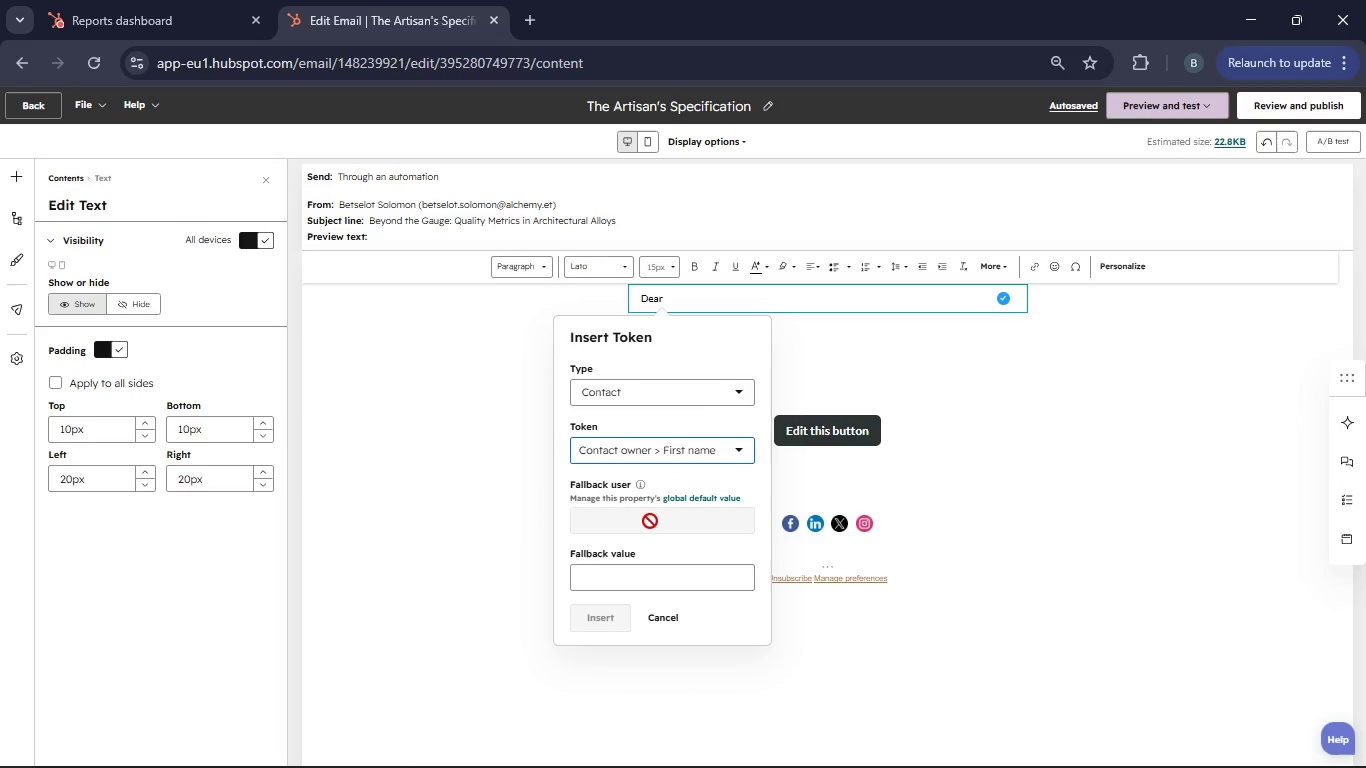 
left_click([639, 577])
 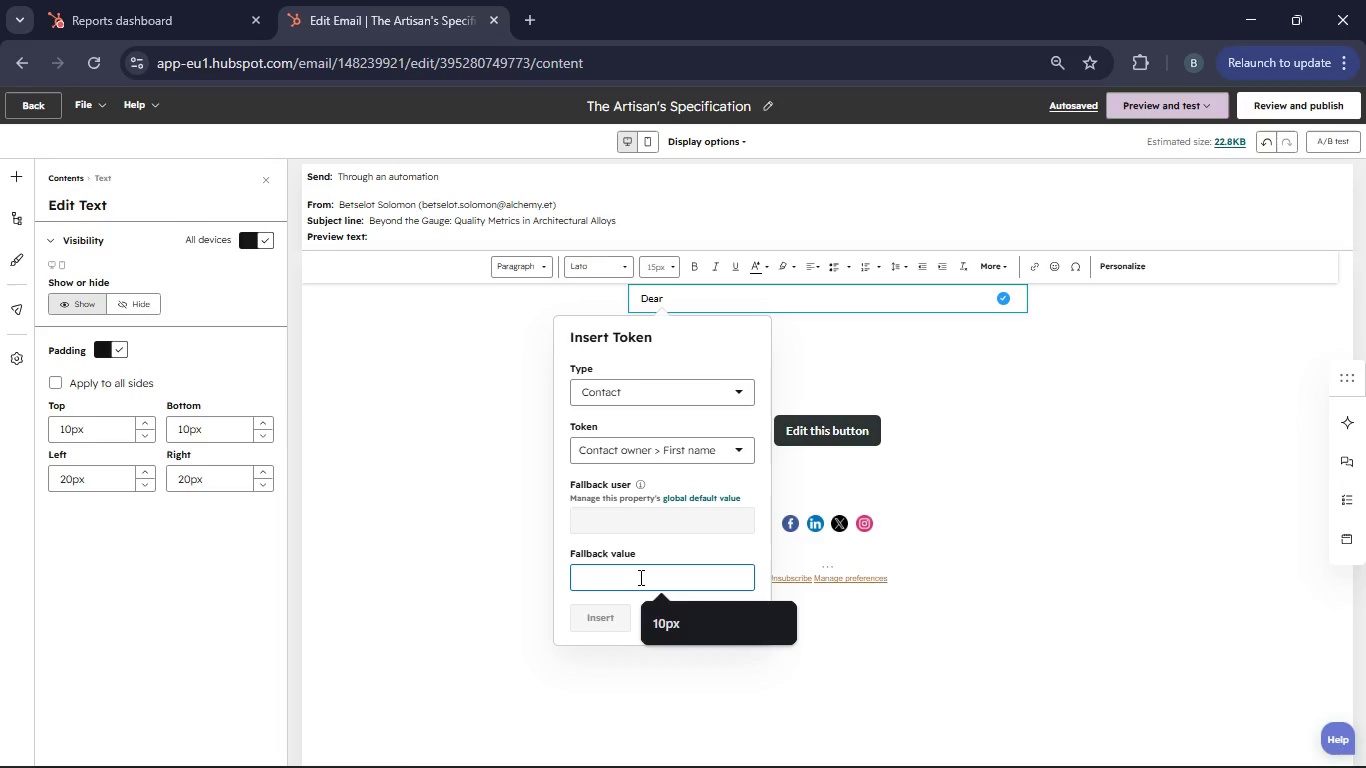 
type(Sir /)
key(Backspace)
key(Backspace)
type(/Madam)
 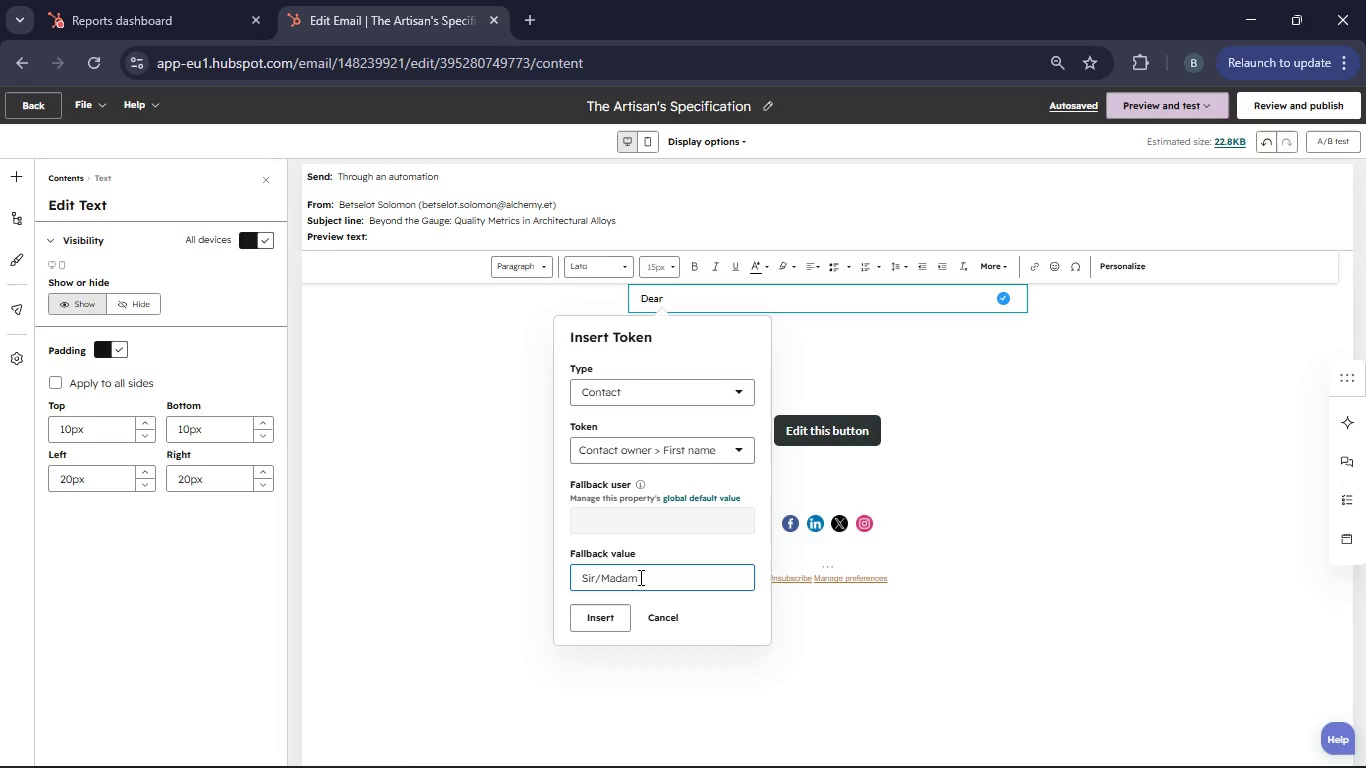 
left_click([606, 609])
 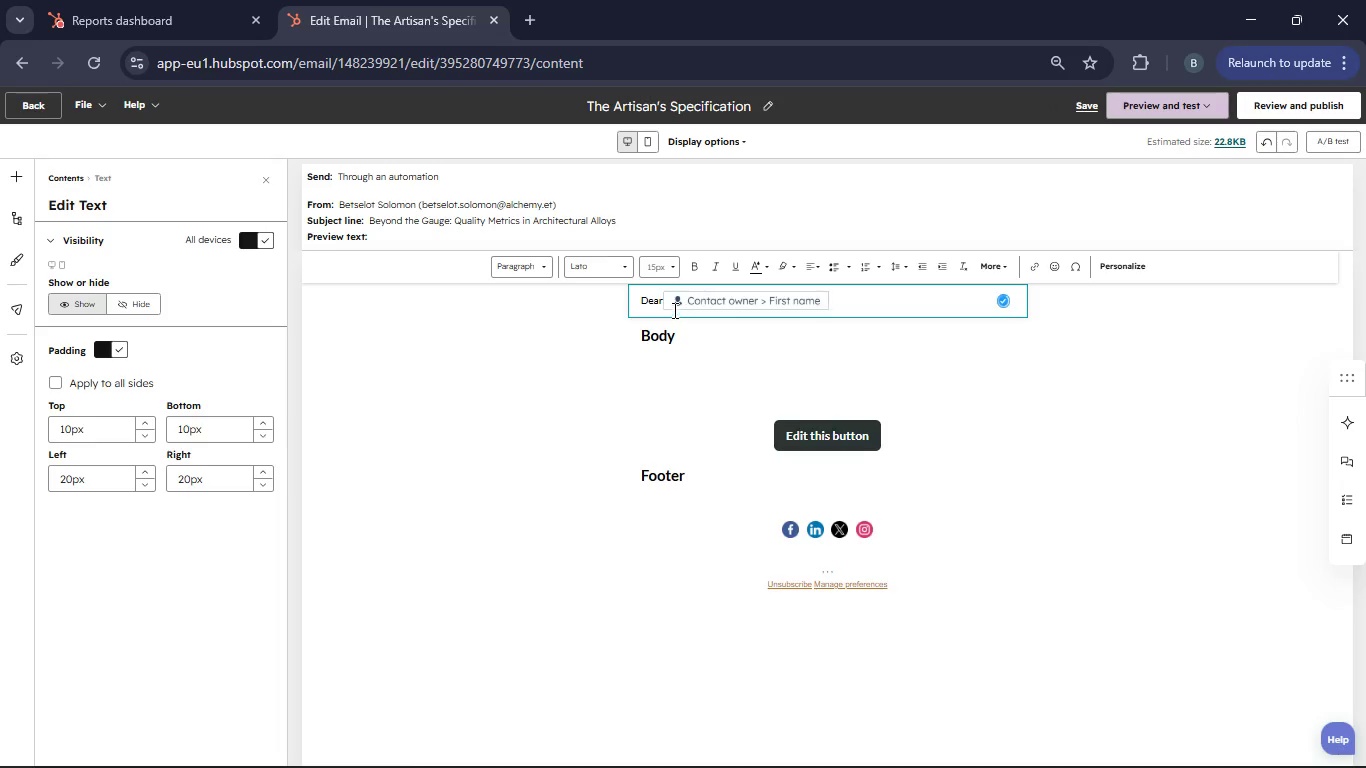 
left_click([658, 304])
 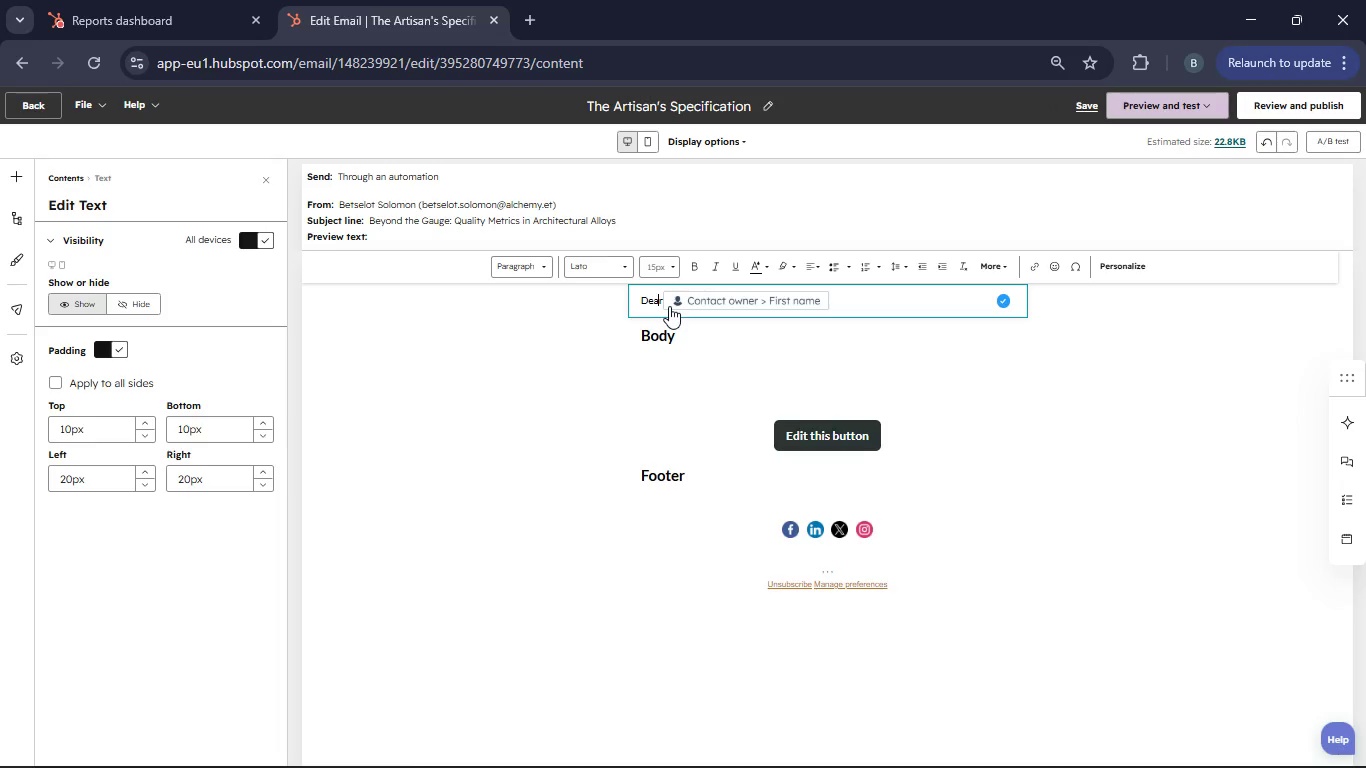 
key(ArrowRight)
 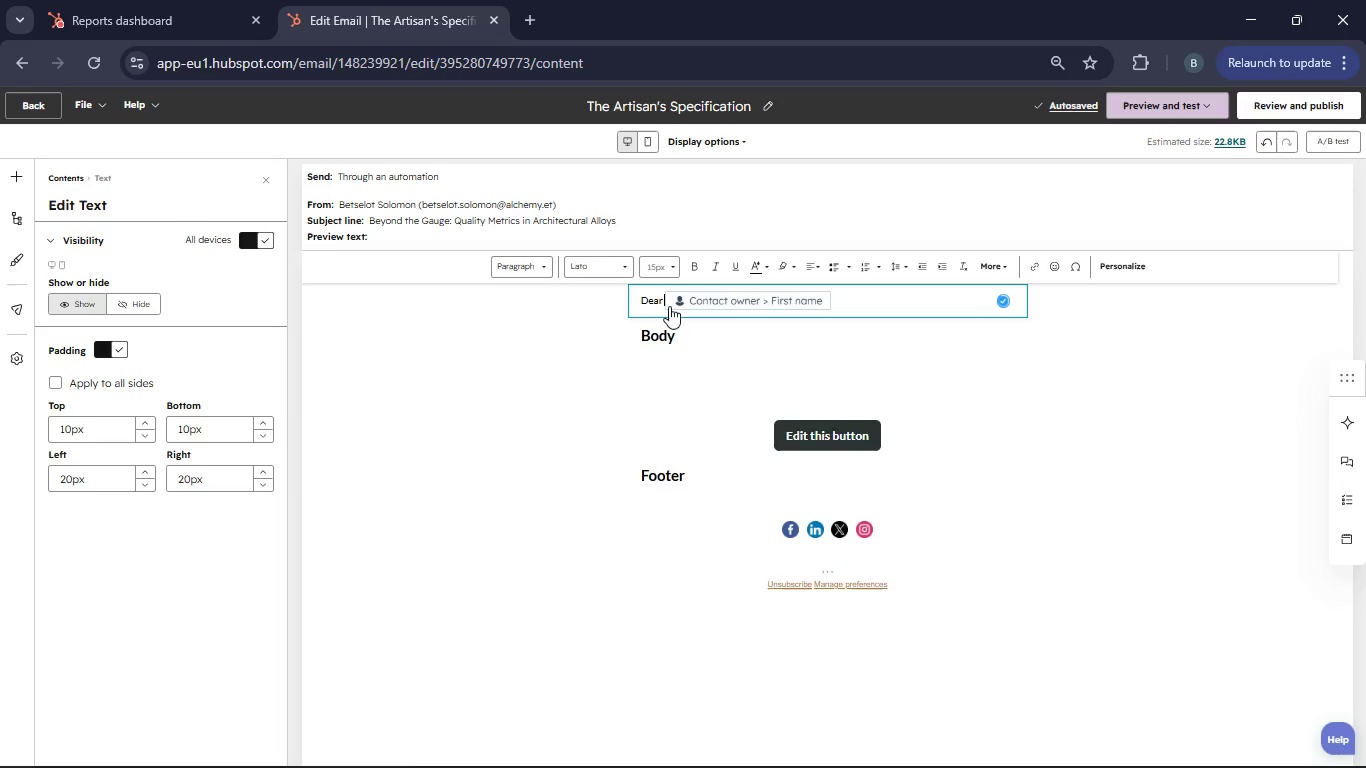 
key(Space)
 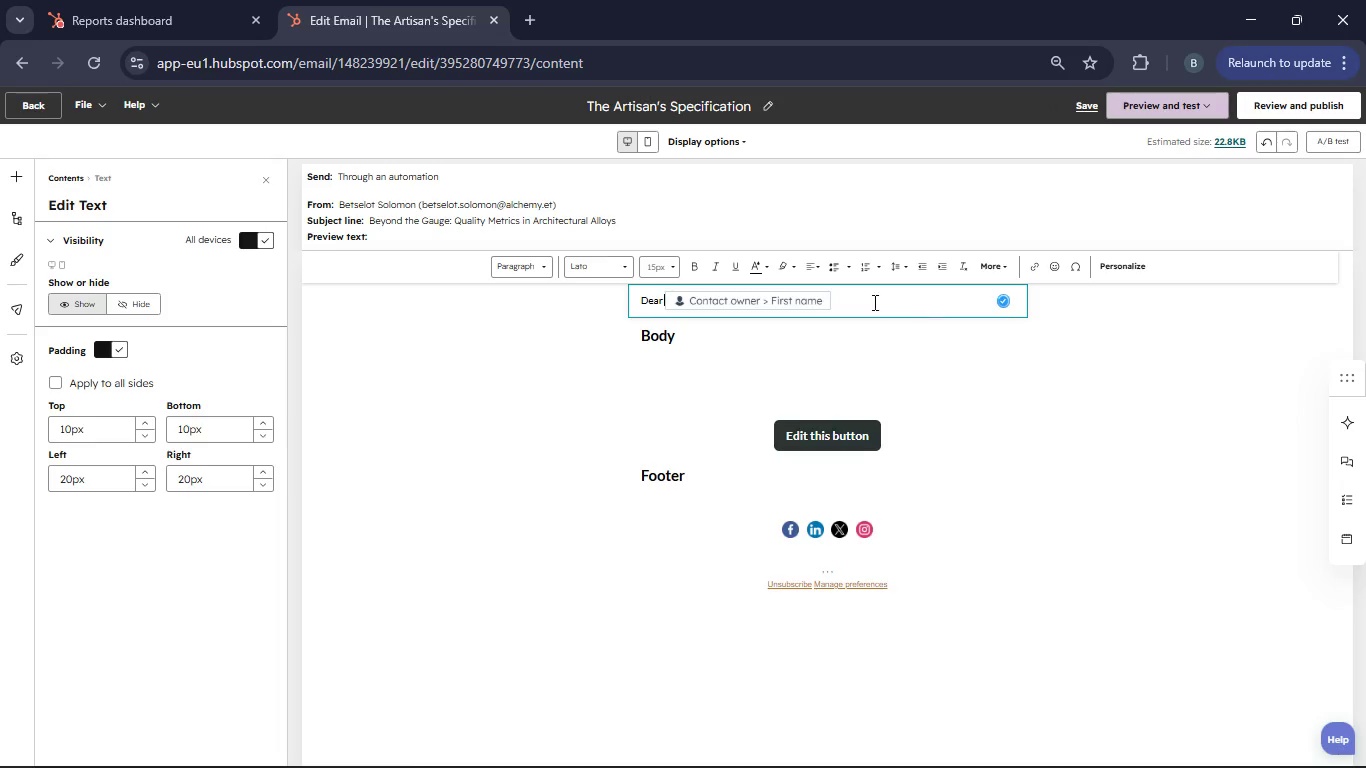 
left_click([848, 300])
 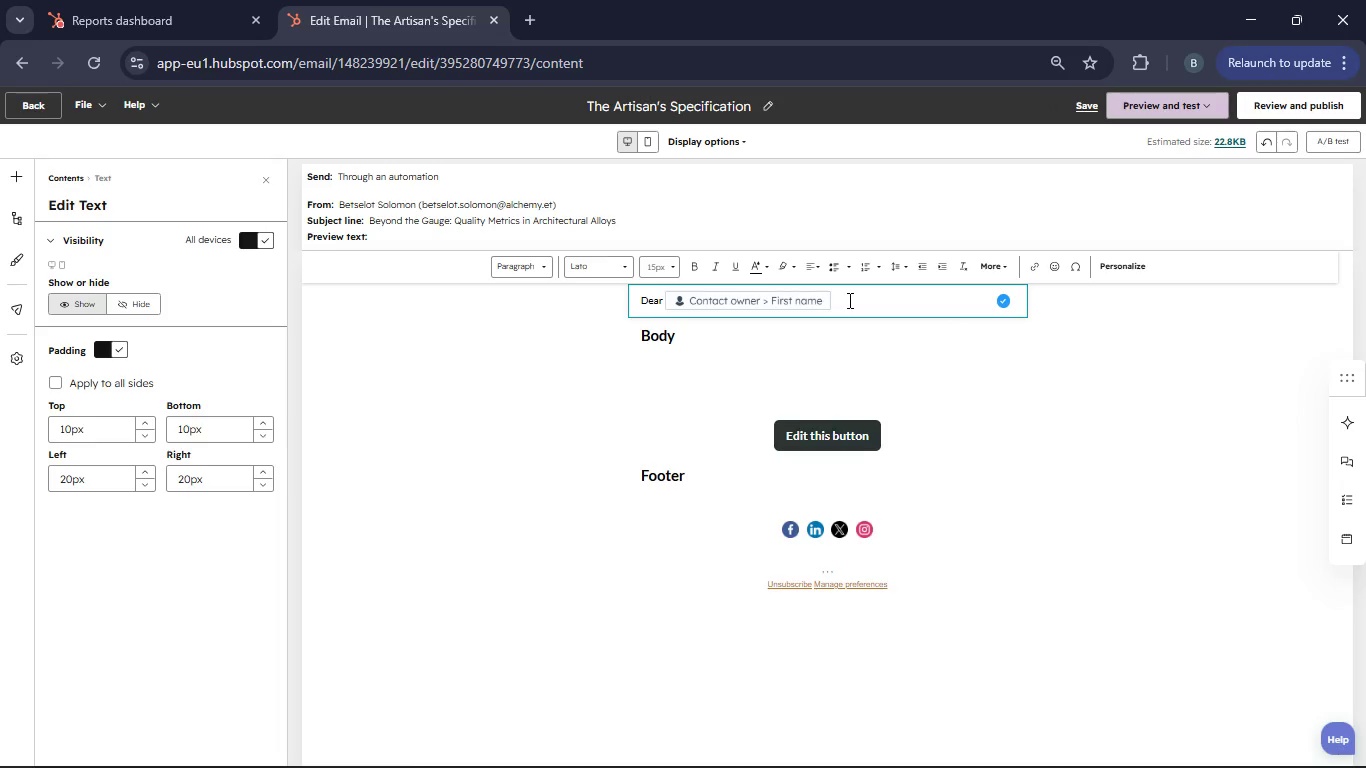 
key(Comma)
 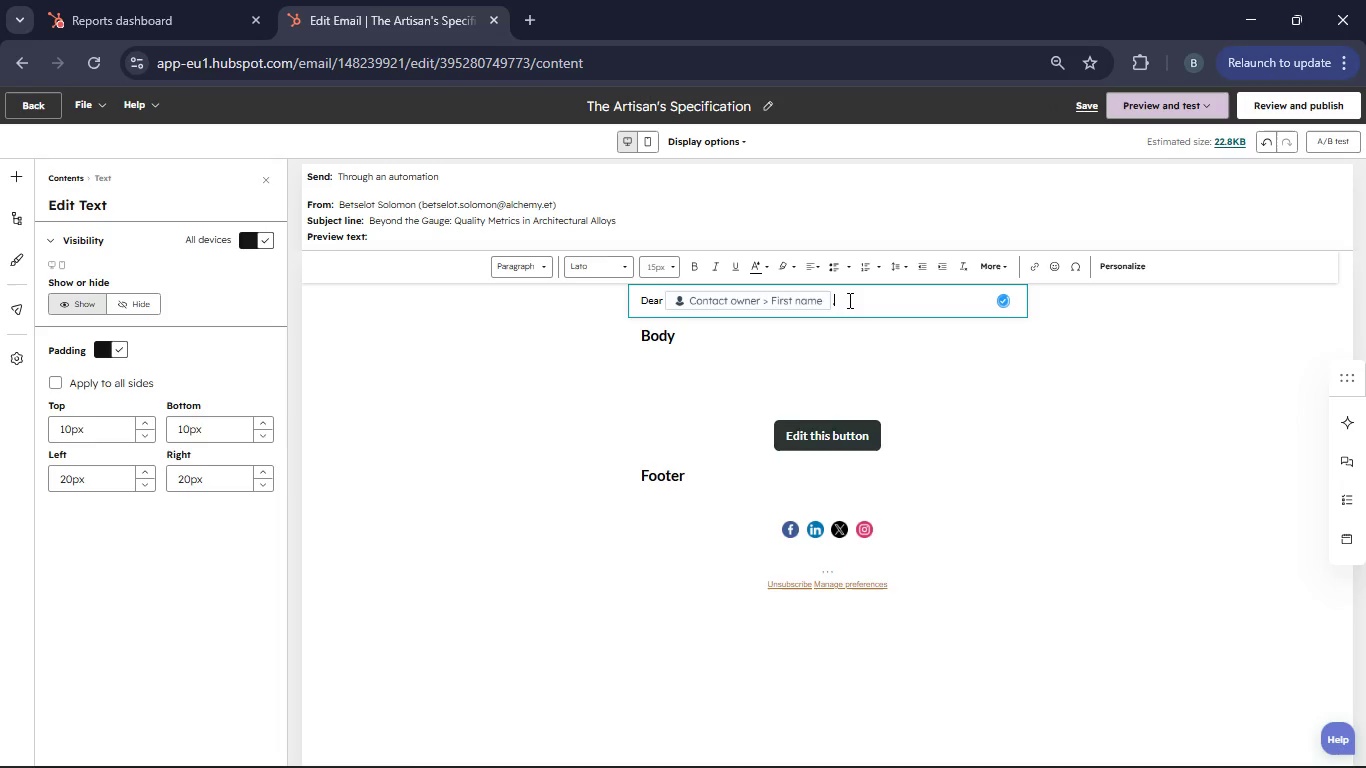 
left_click_drag(start_coordinate=[848, 300], to_coordinate=[619, 293])
 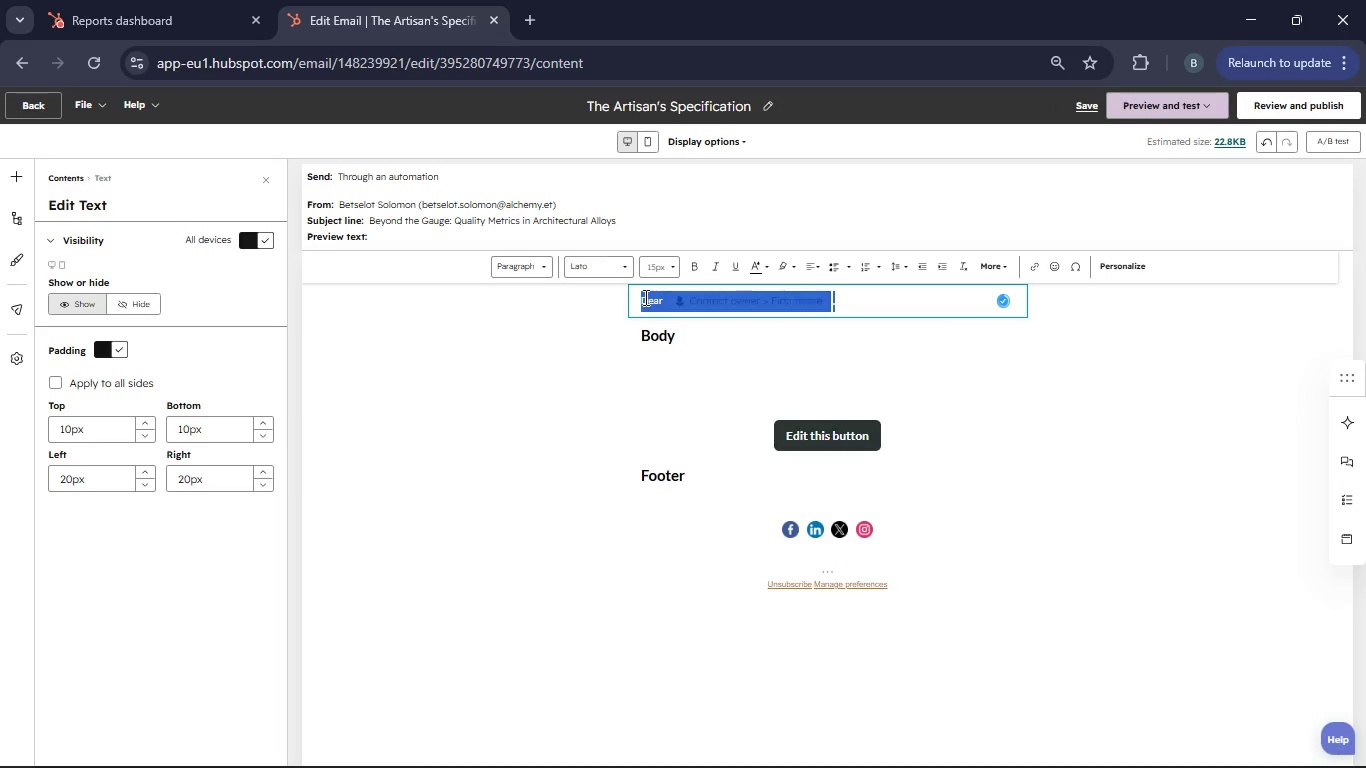 
left_click([645, 257])
 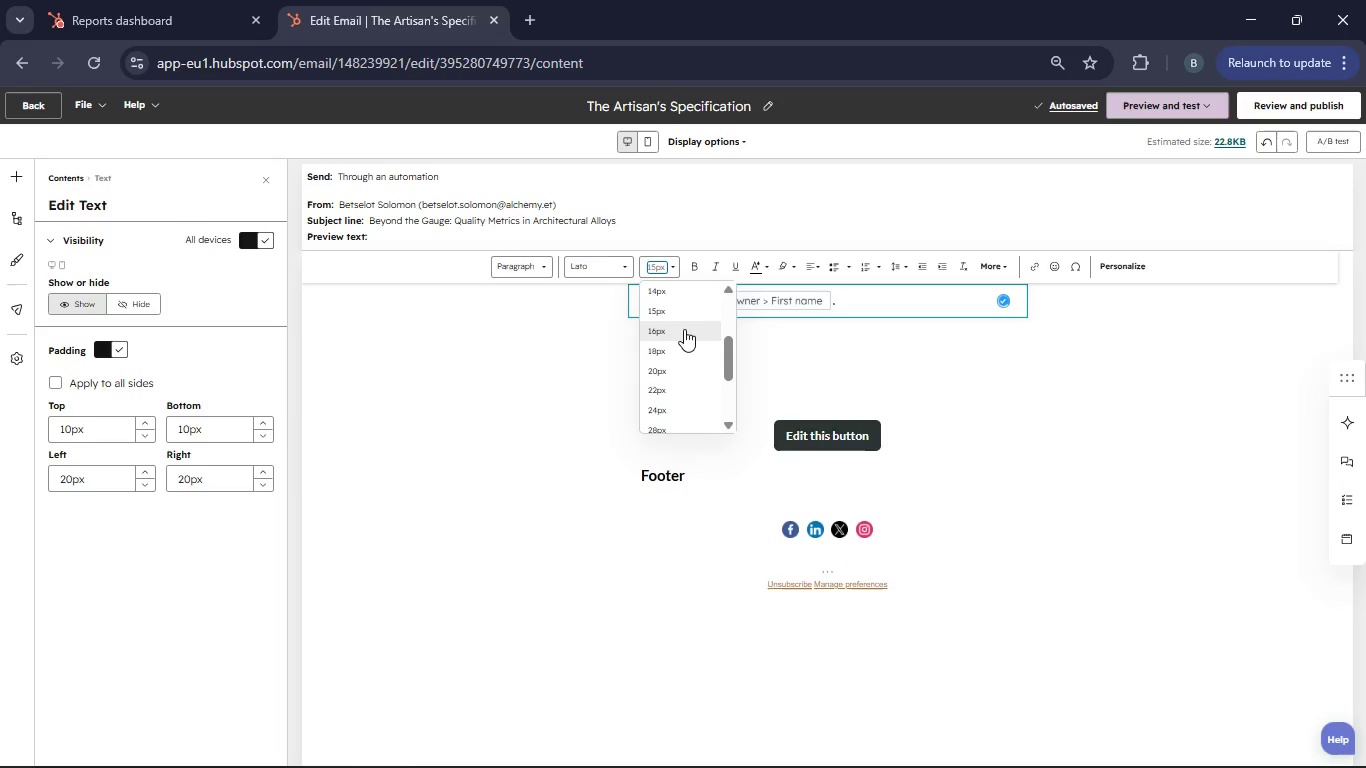 
left_click([684, 329])
 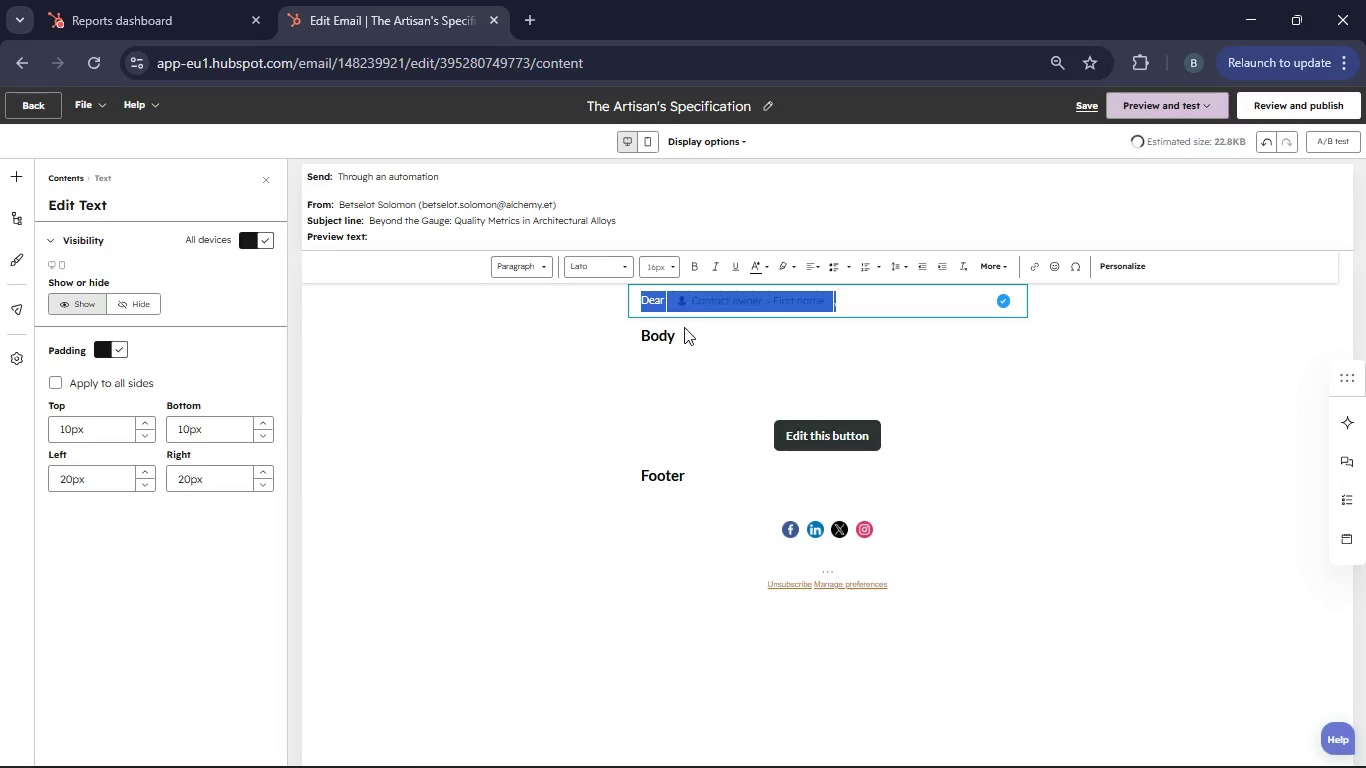 
left_click([684, 326])
 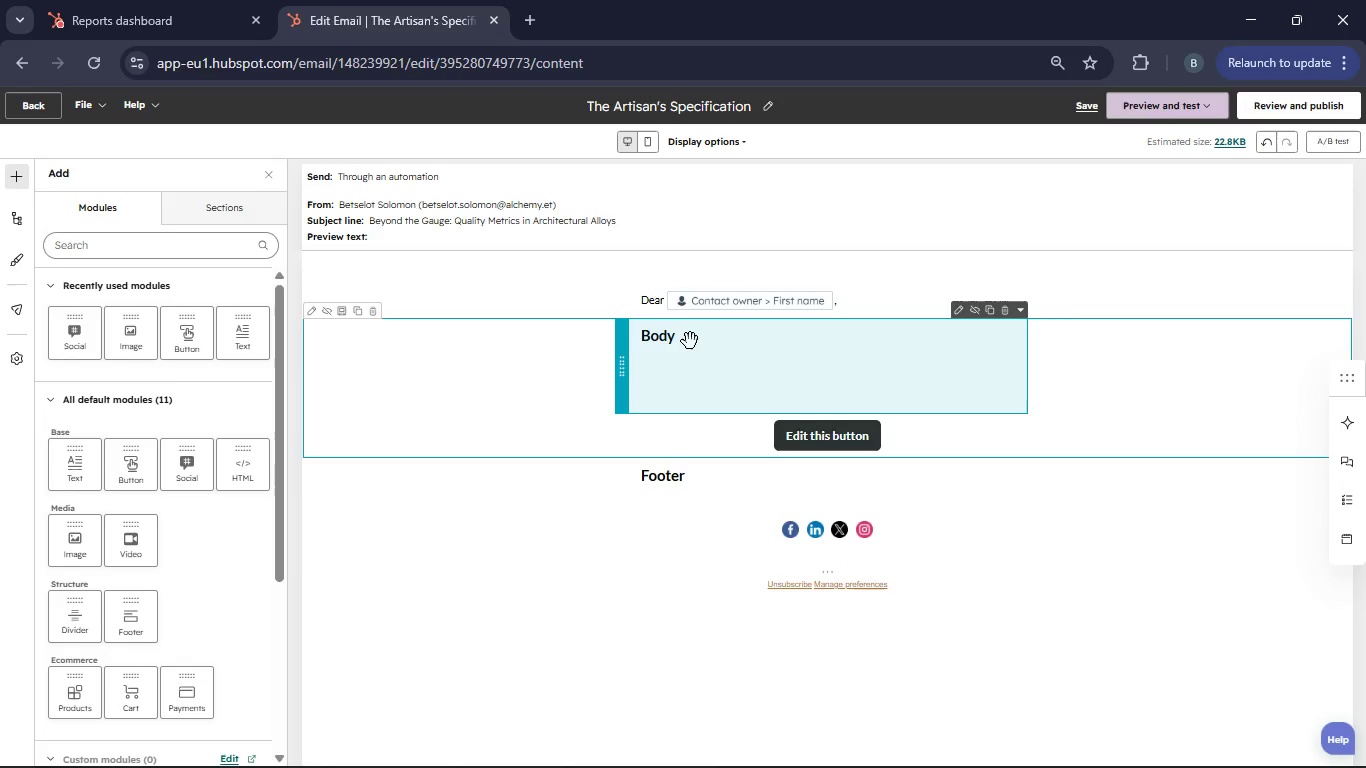 
left_click([690, 341])
 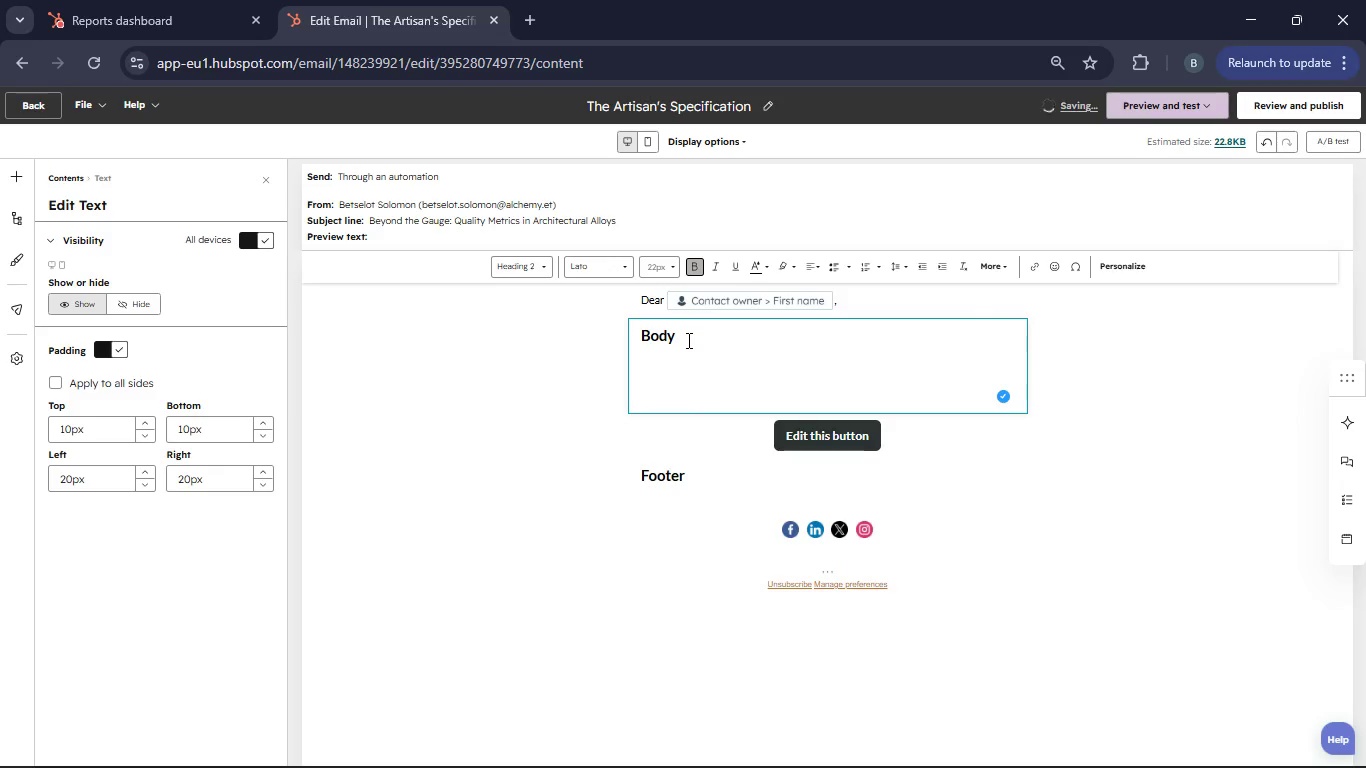 
key(Backspace)
 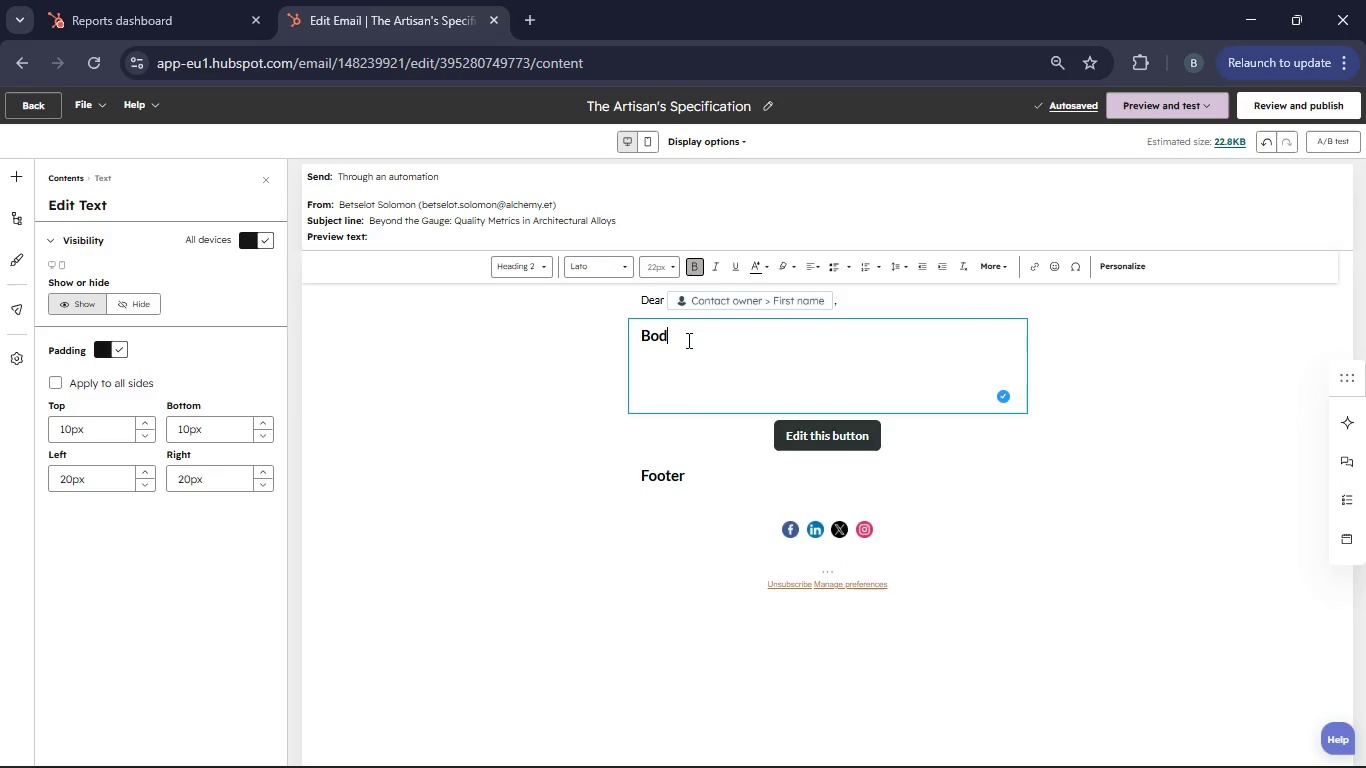 
key(Backspace)
 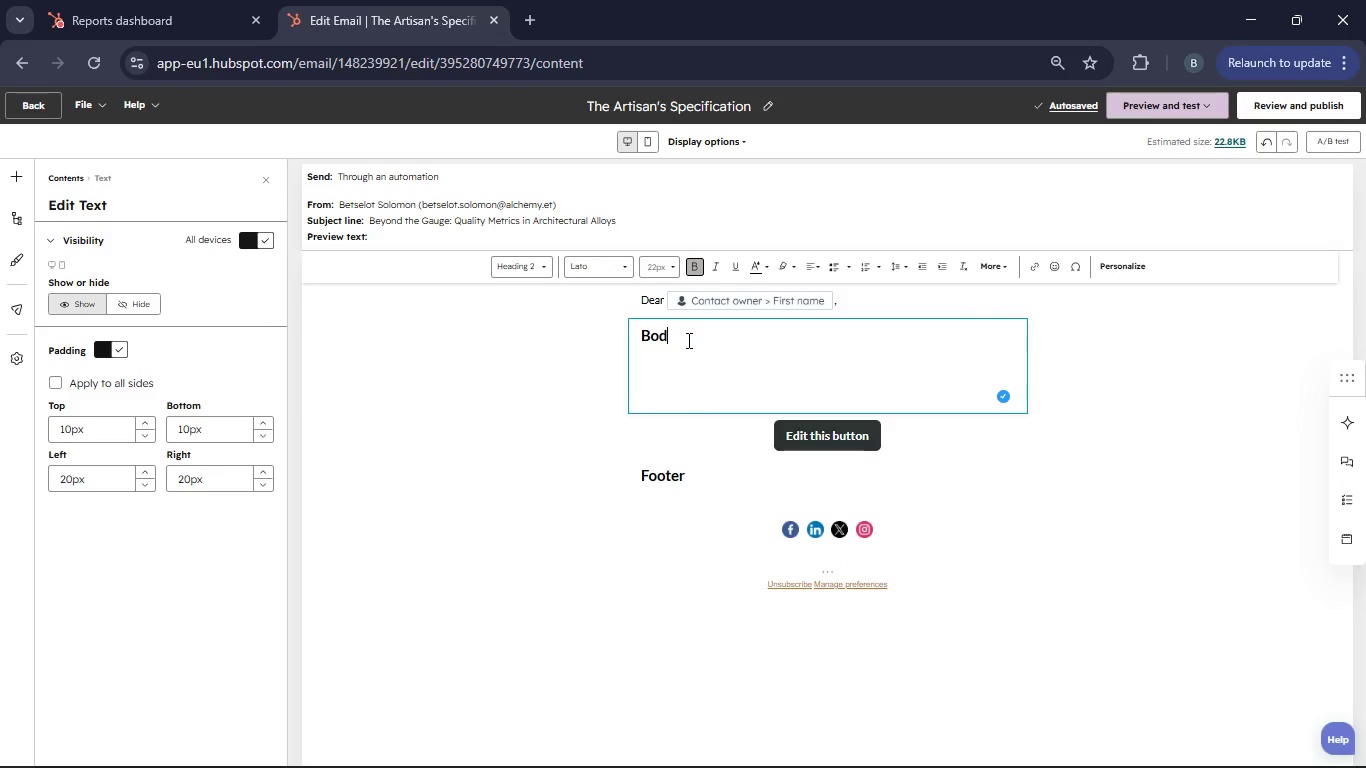 
key(Backspace)
 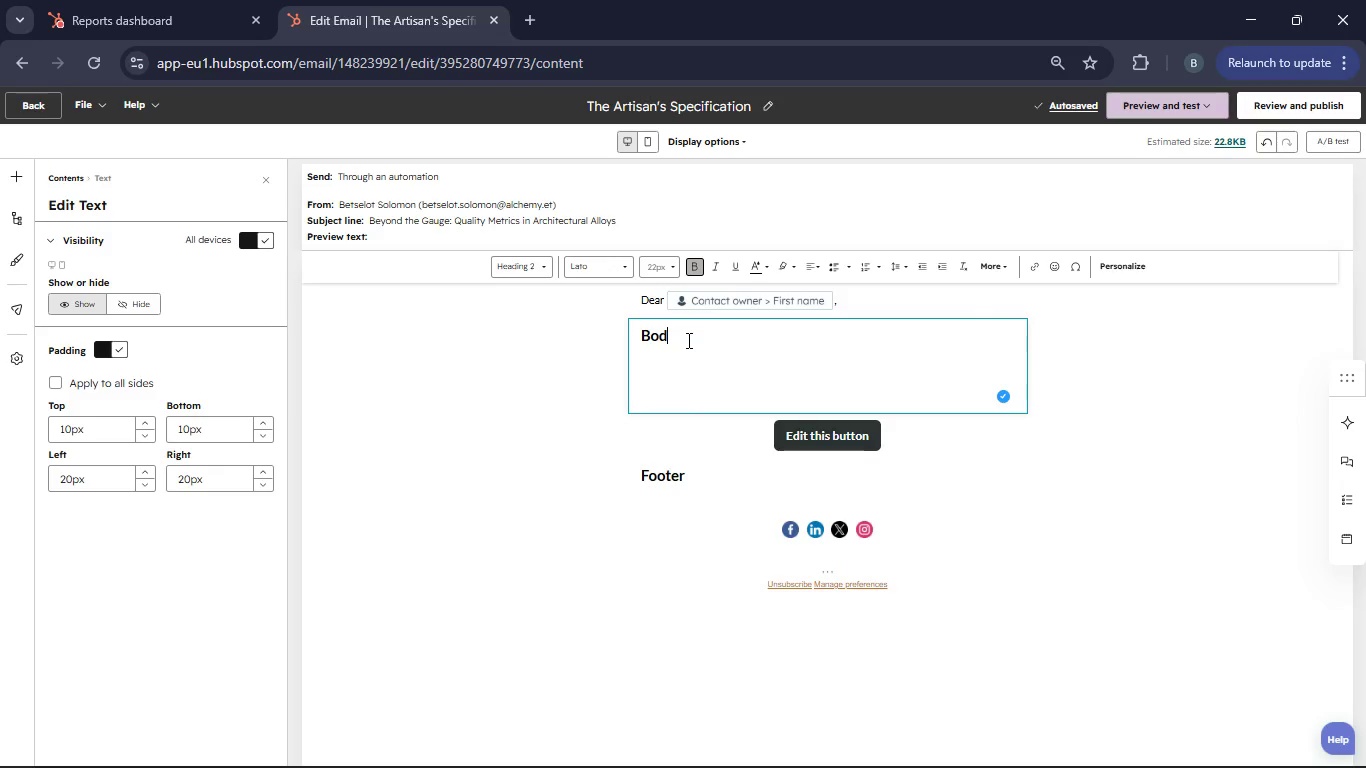 
key(Backspace)
 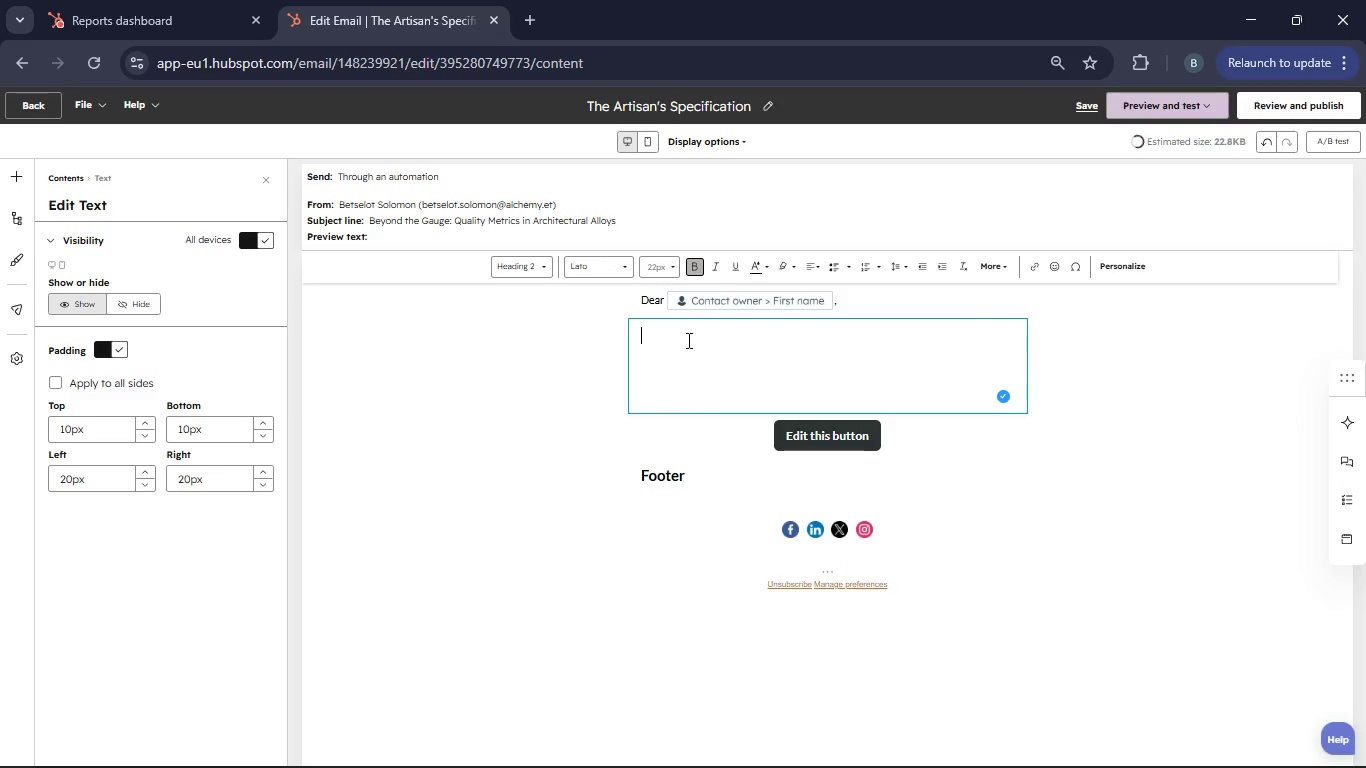 
key(Backspace)
 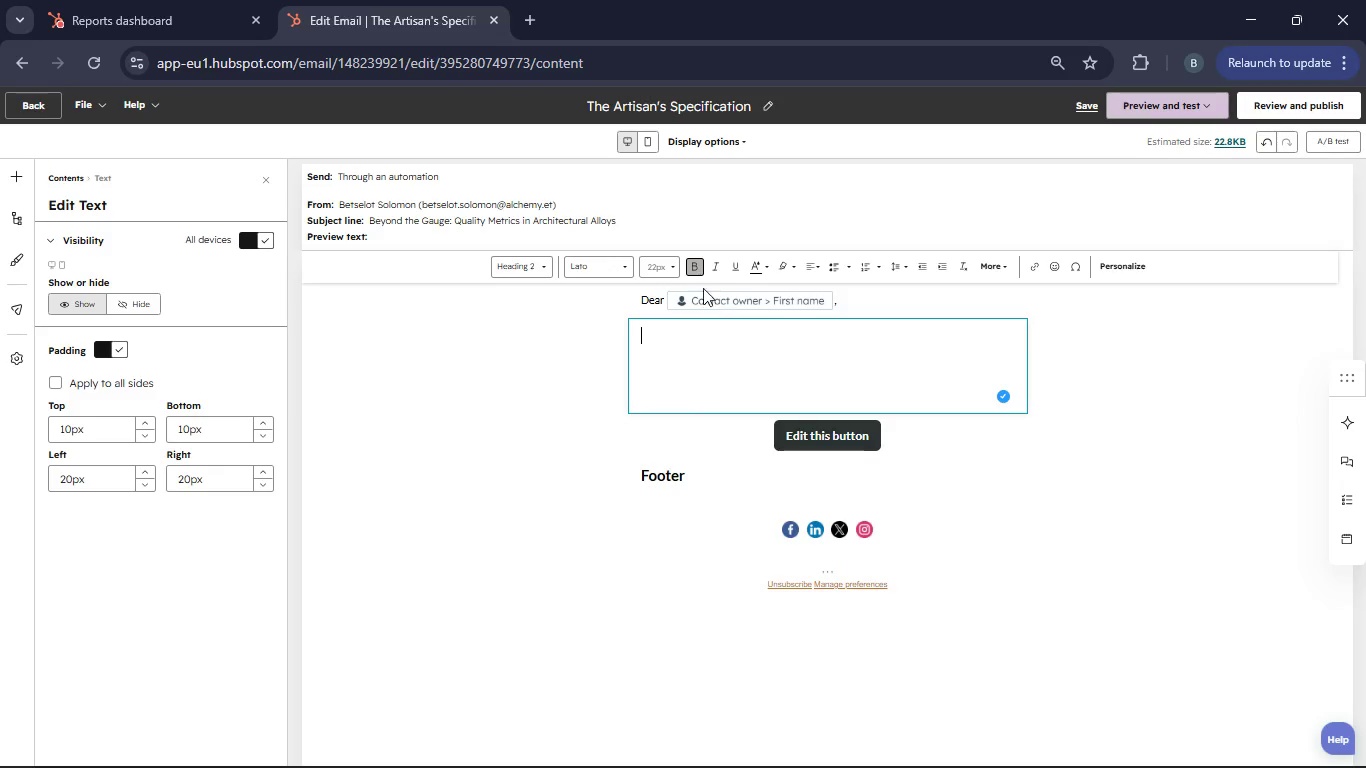 
left_click([699, 268])
 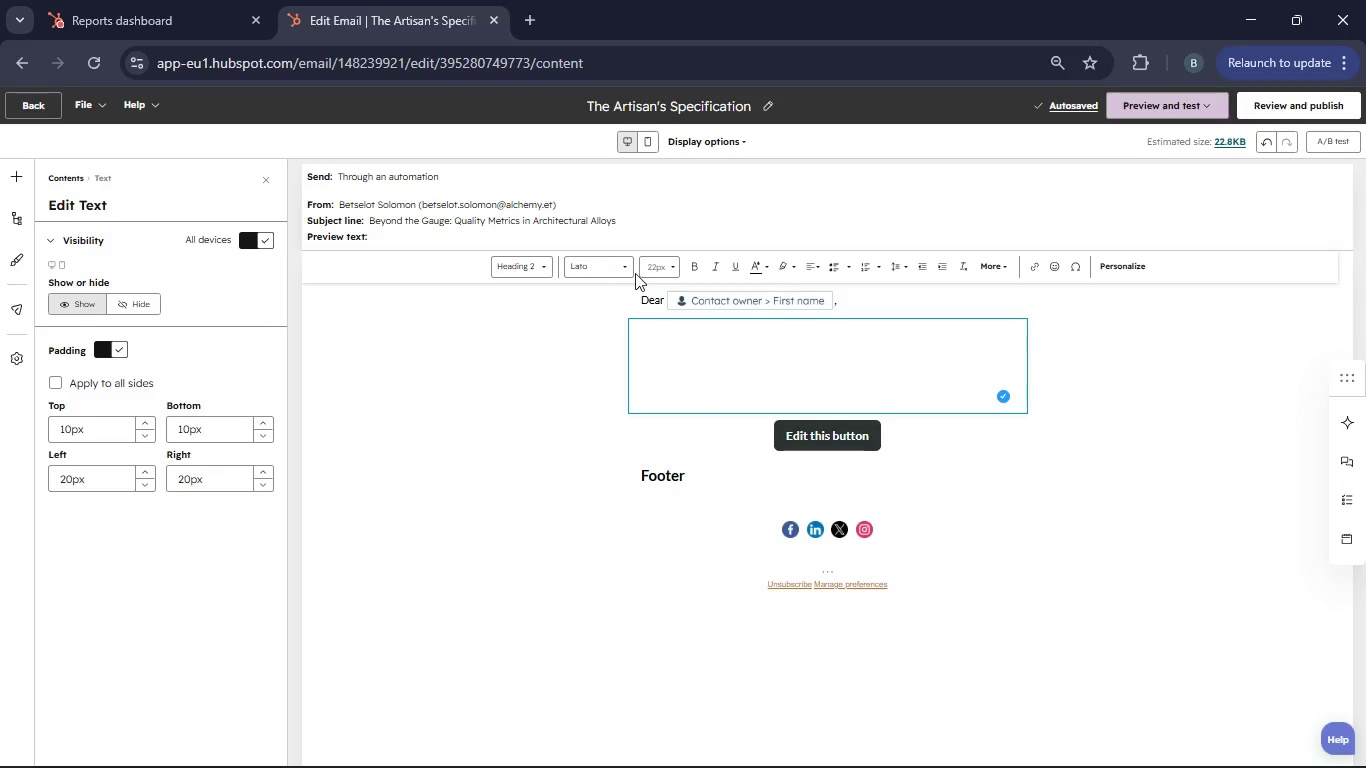 
left_click([650, 265])
 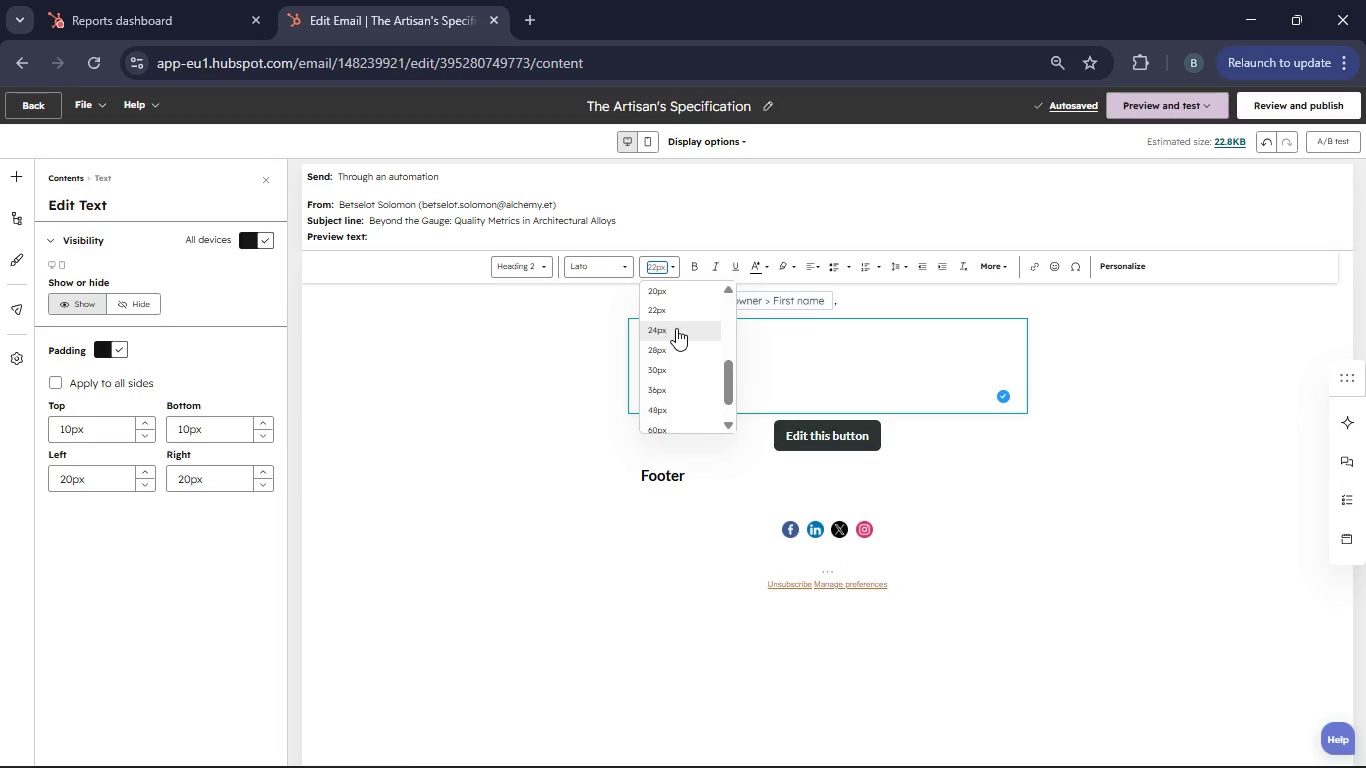 
scroll: coordinate [676, 328], scroll_direction: up, amount: 1.0
 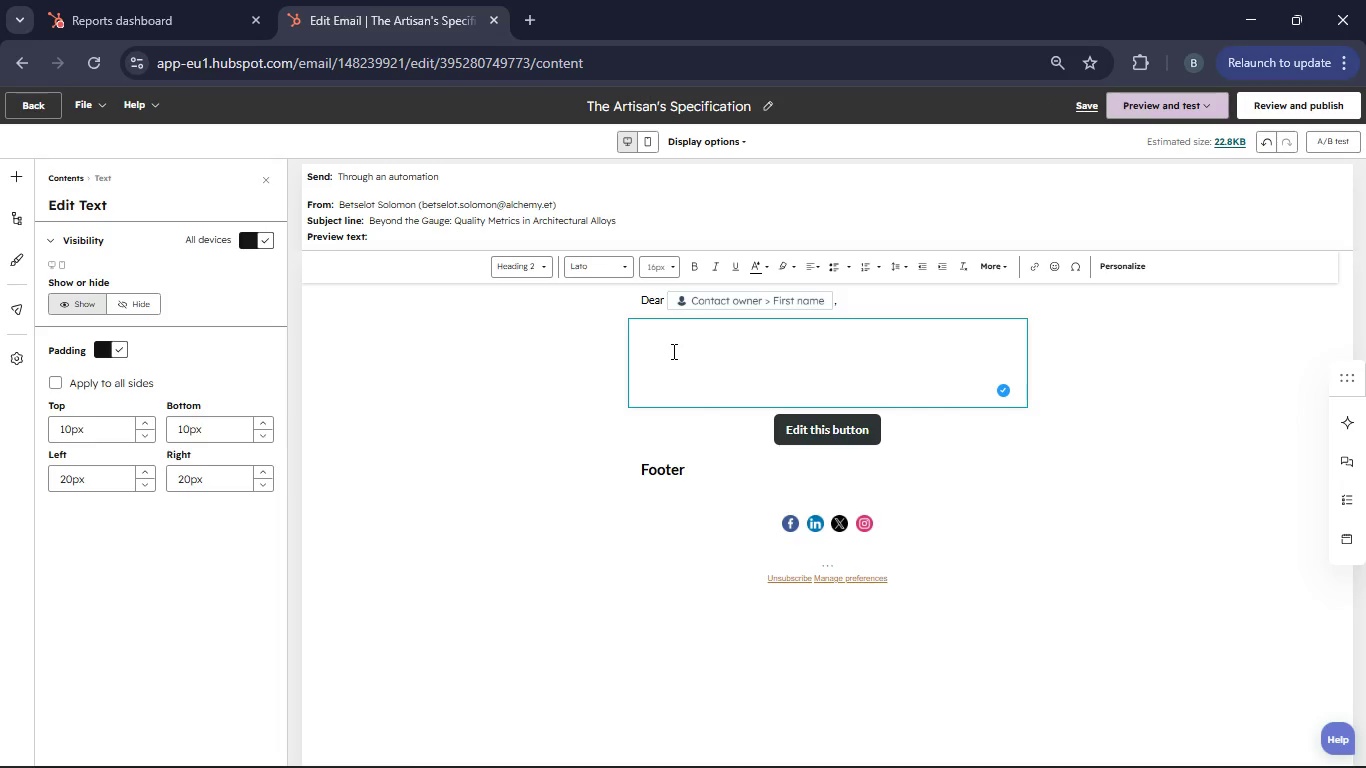 
type(There is a common misconceton in our tade that "thicker is always better." While the guage of the metal is important, the purity of the all)
 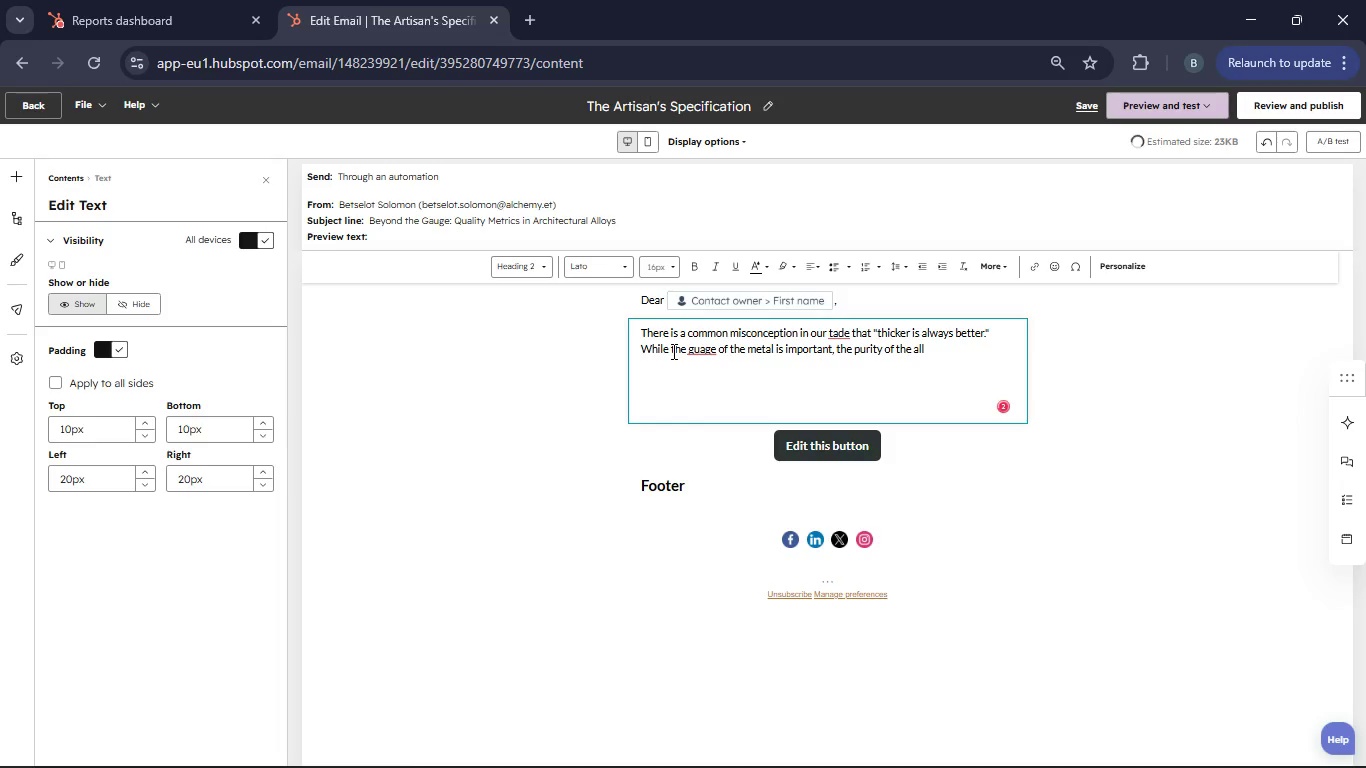 
type(loy and)
 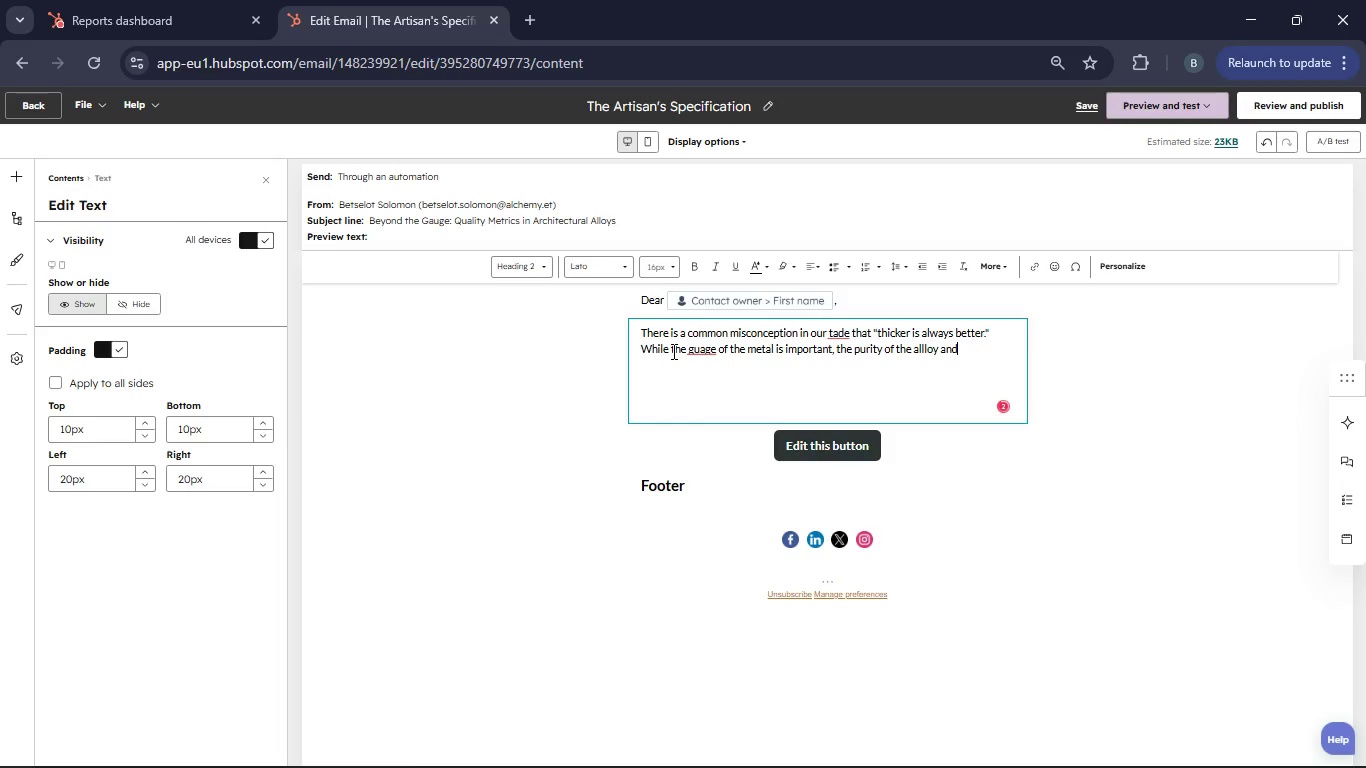 
type( the temper of the the )
key(Backspace)
key(Backspace)
key(Backspace)
key(Backspace)
type(material are what truly define its performance.)
 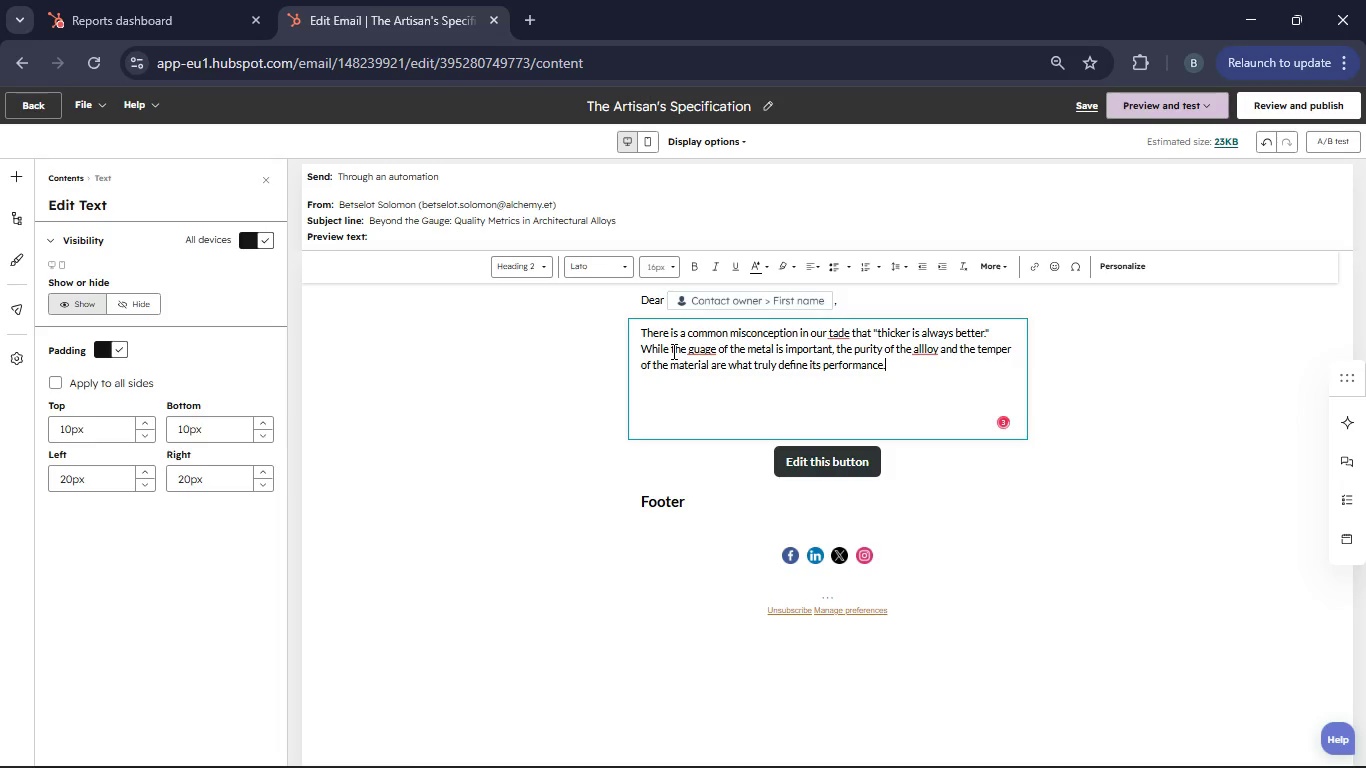 
key(Enter)
 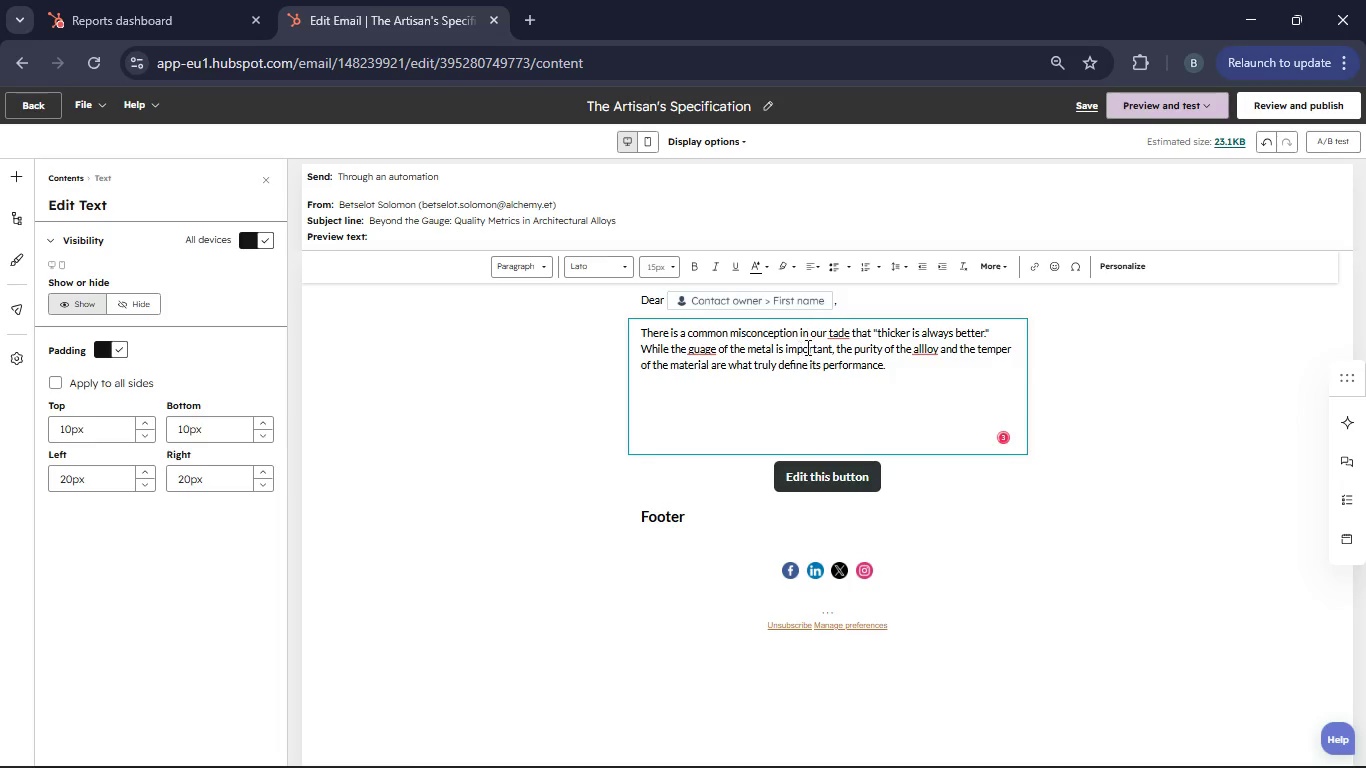 
left_click([833, 338])
 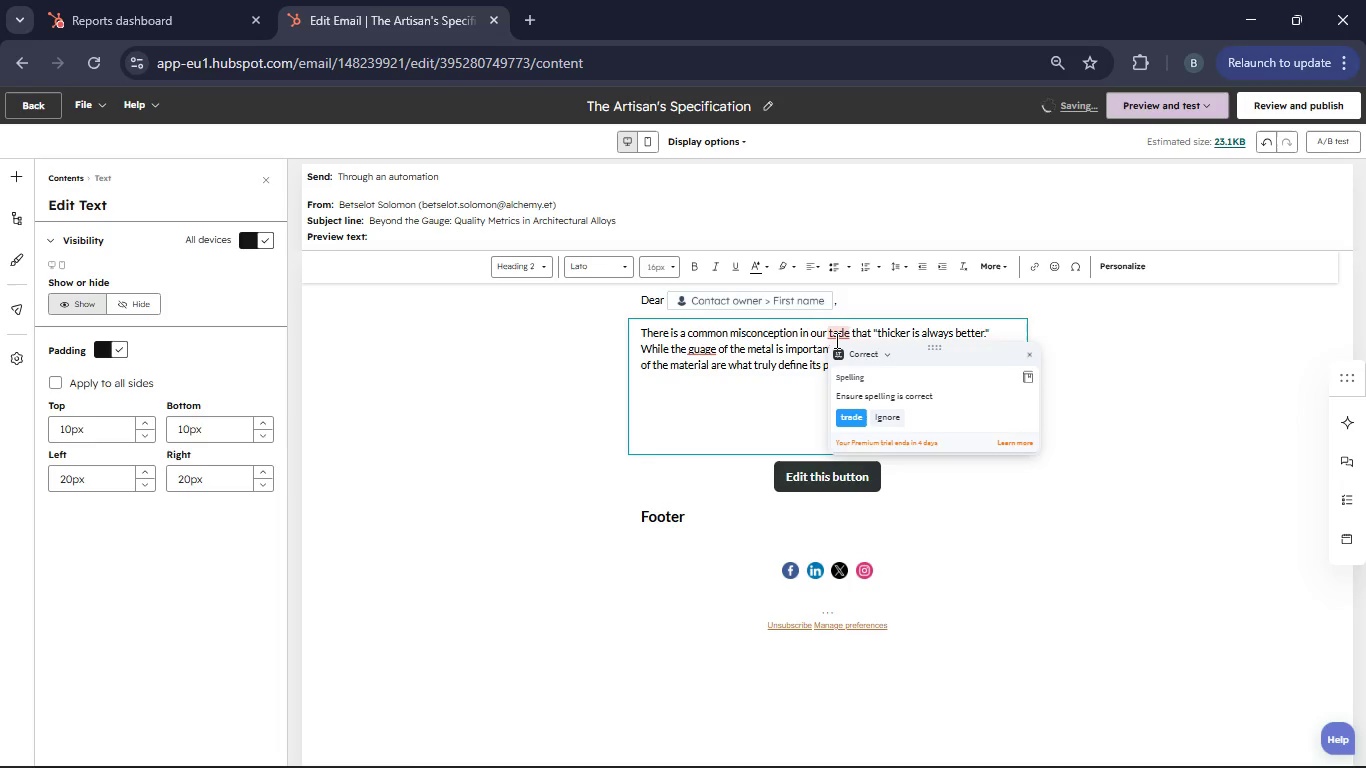 
key(R)
 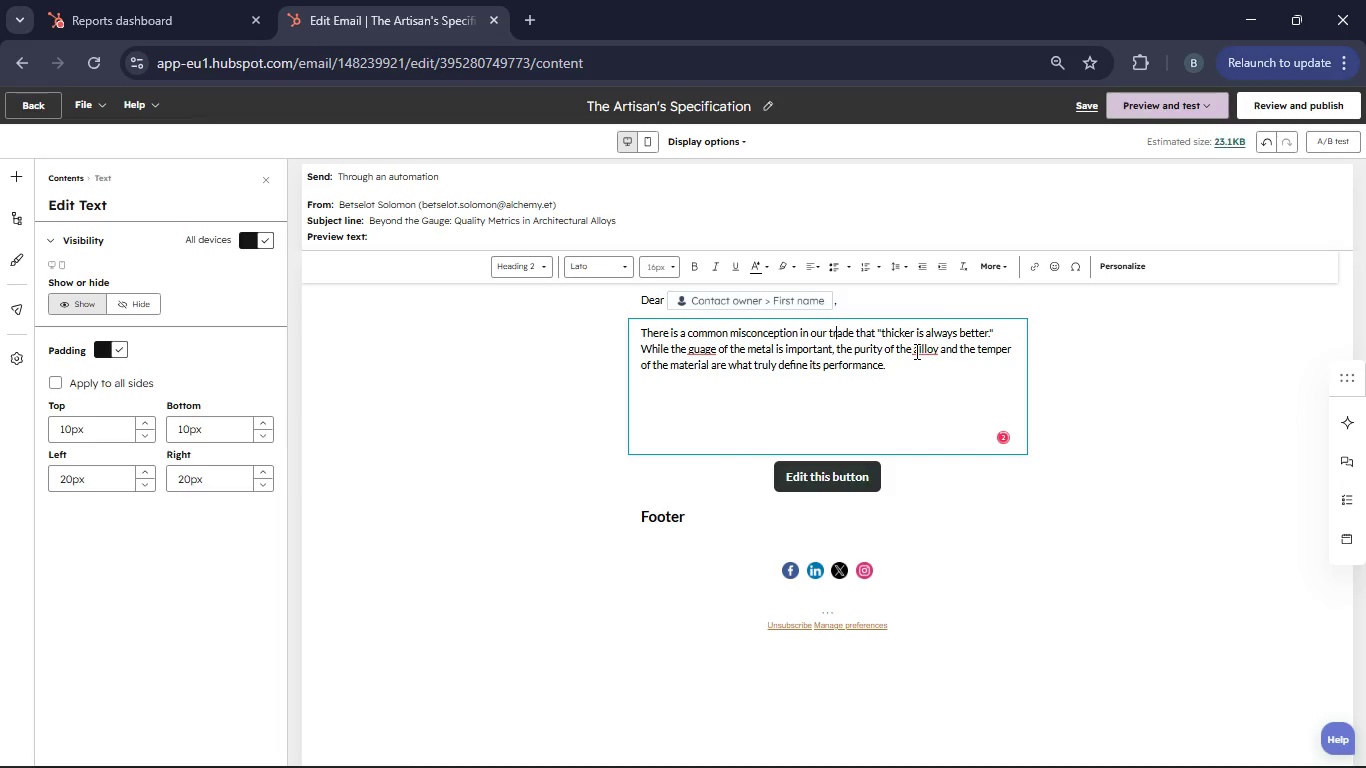 
left_click([915, 351])
 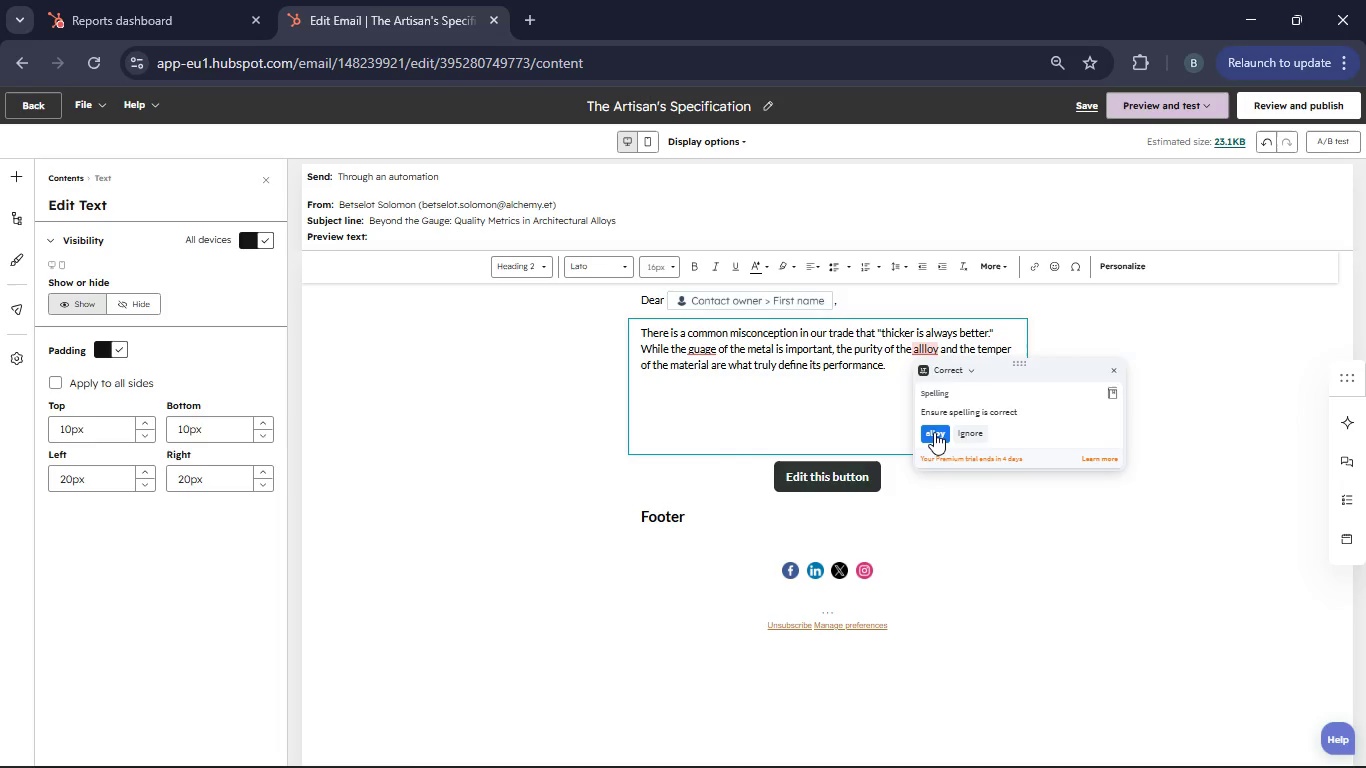 
left_click([934, 432])
 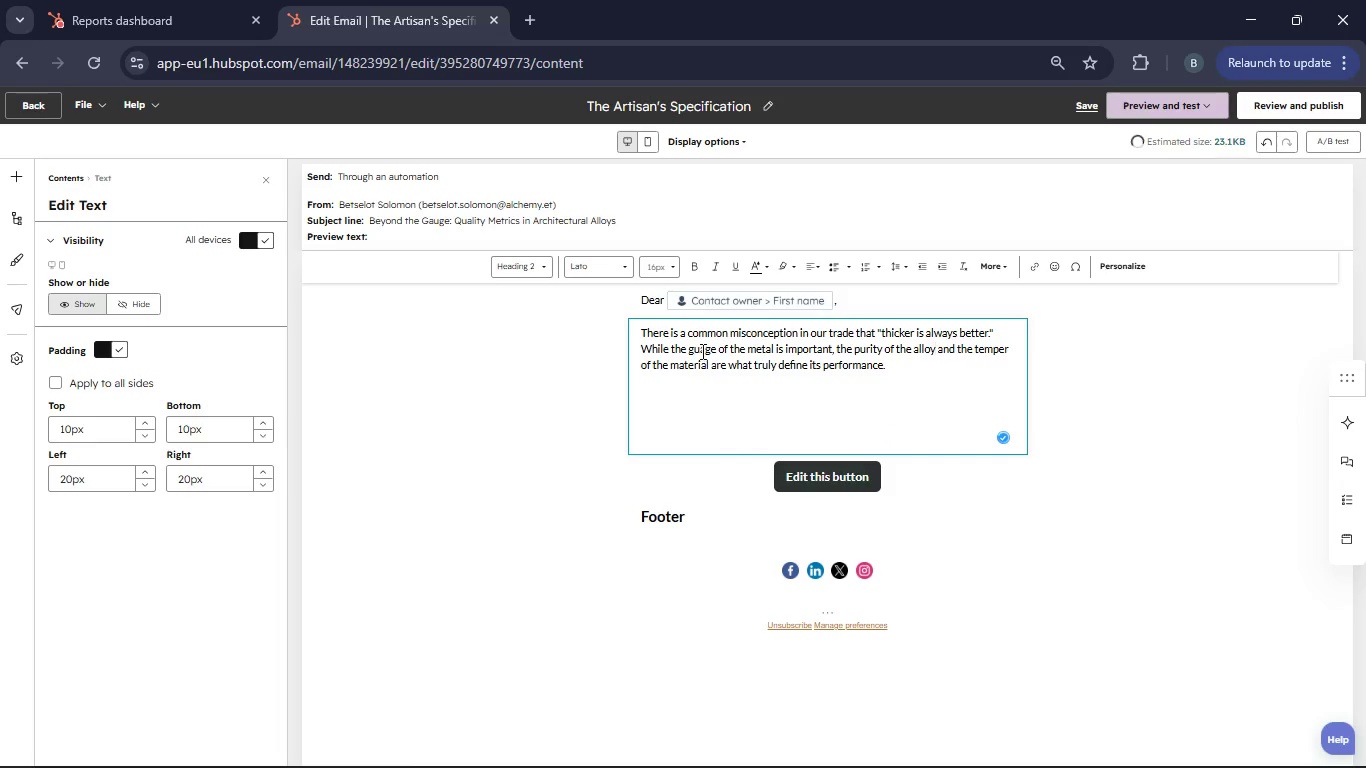 
left_click([701, 351])
 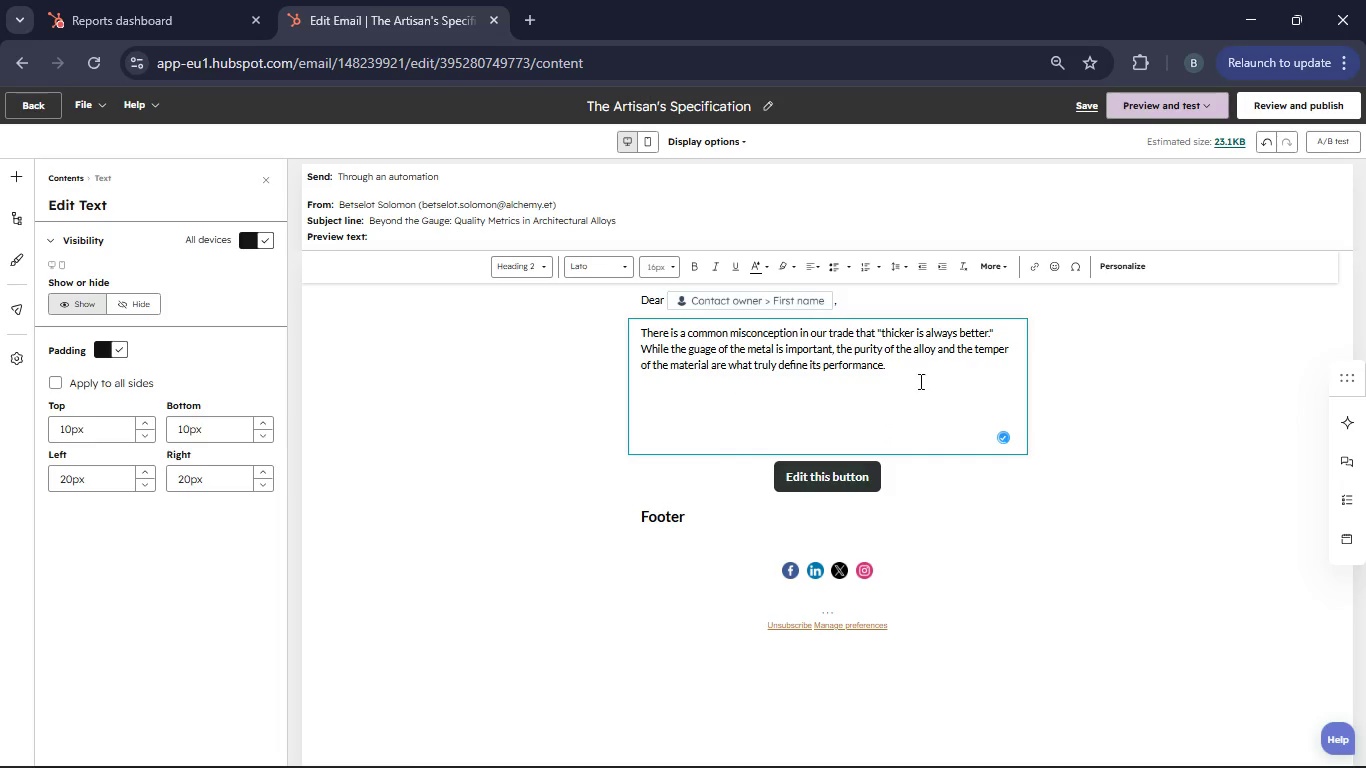 
left_click([907, 370])
 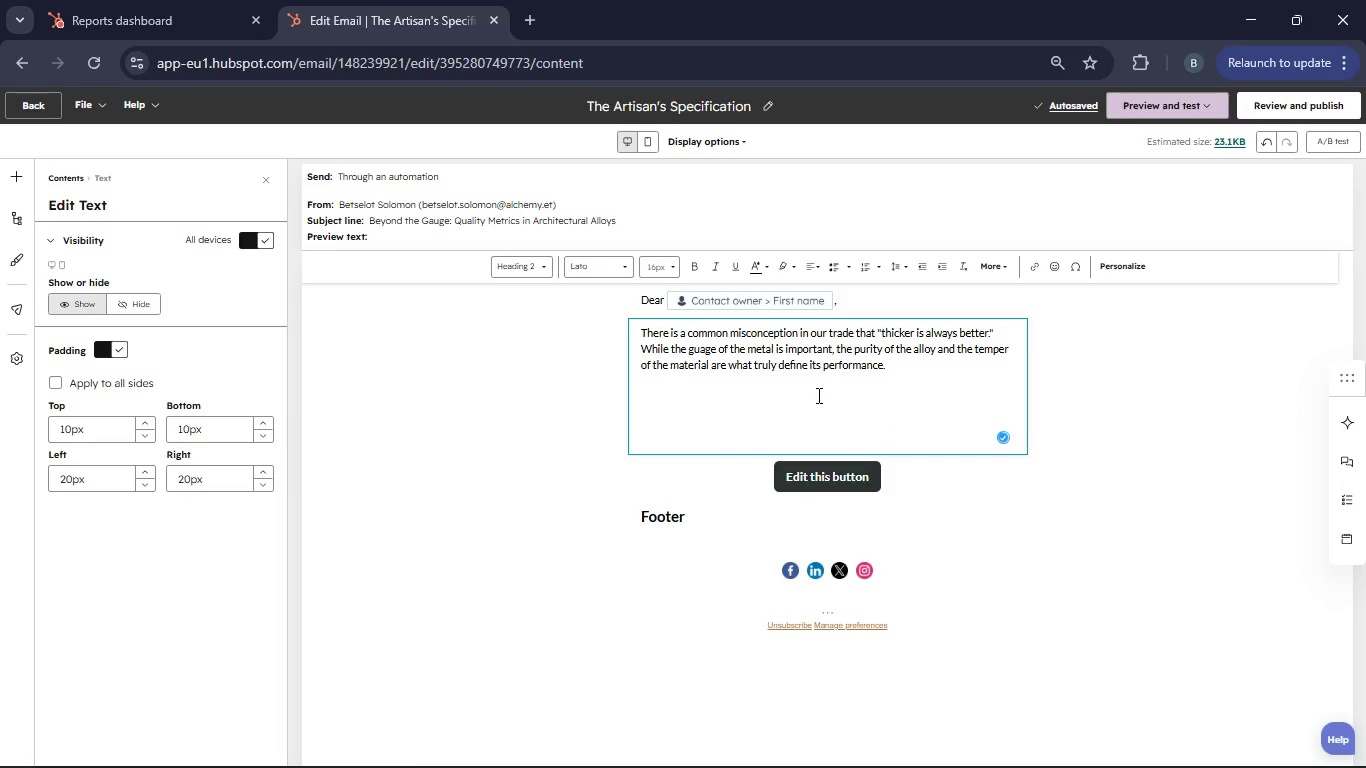 
key(Enter)
 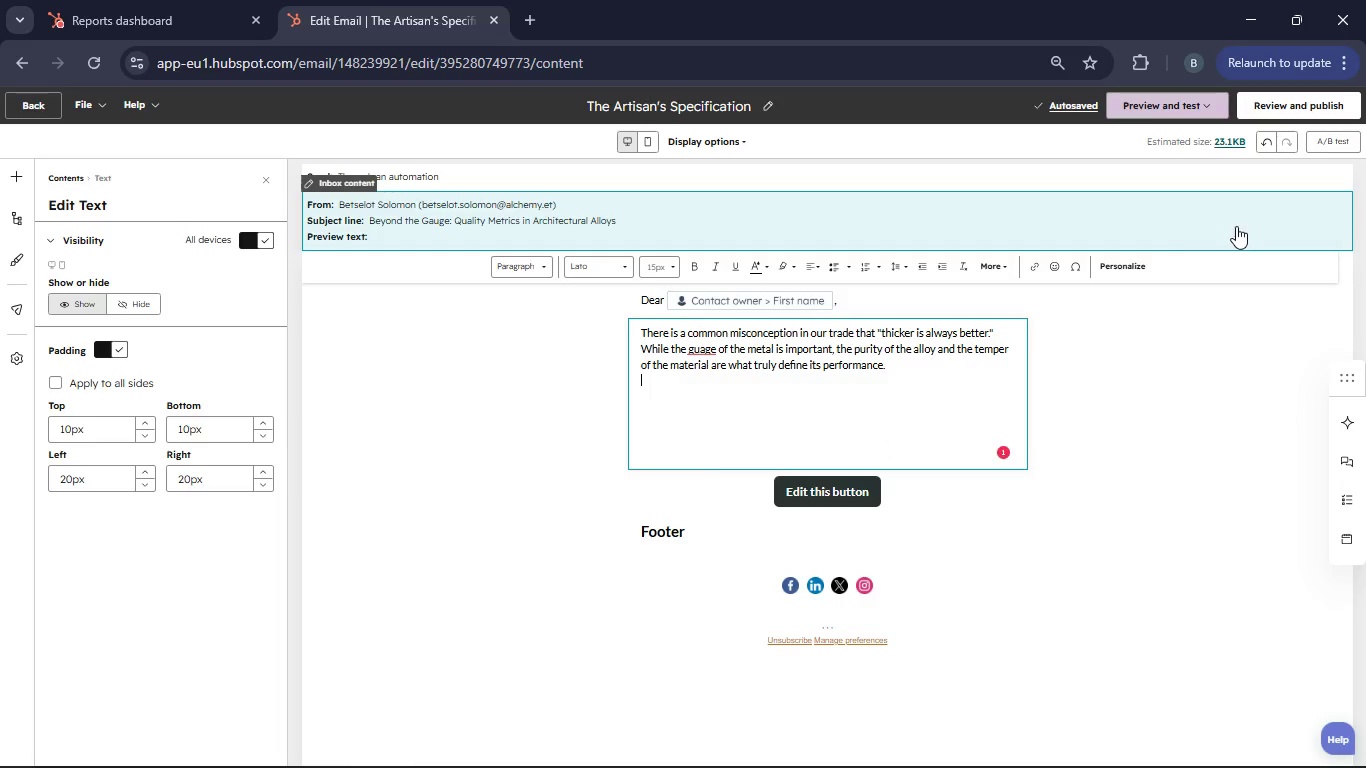 
wait(5.94)
 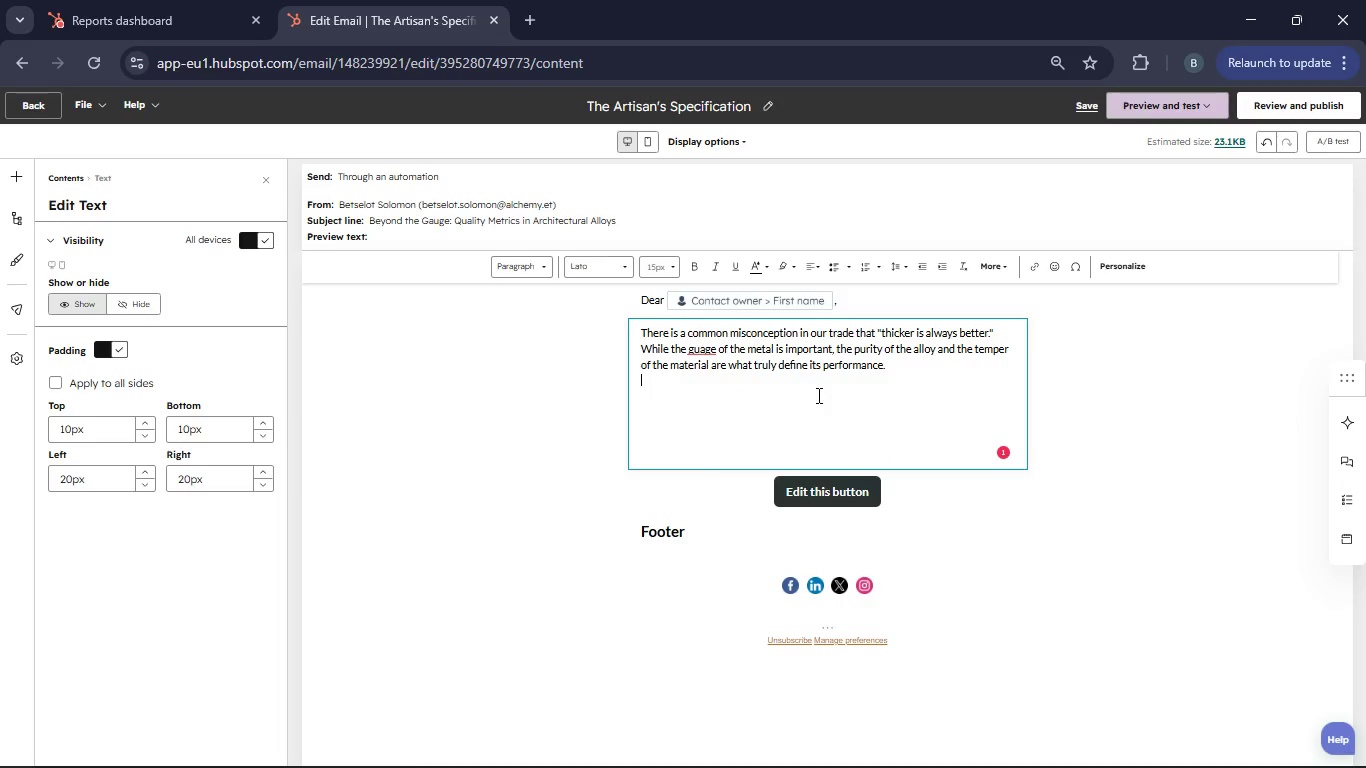 
left_click([705, 350])
 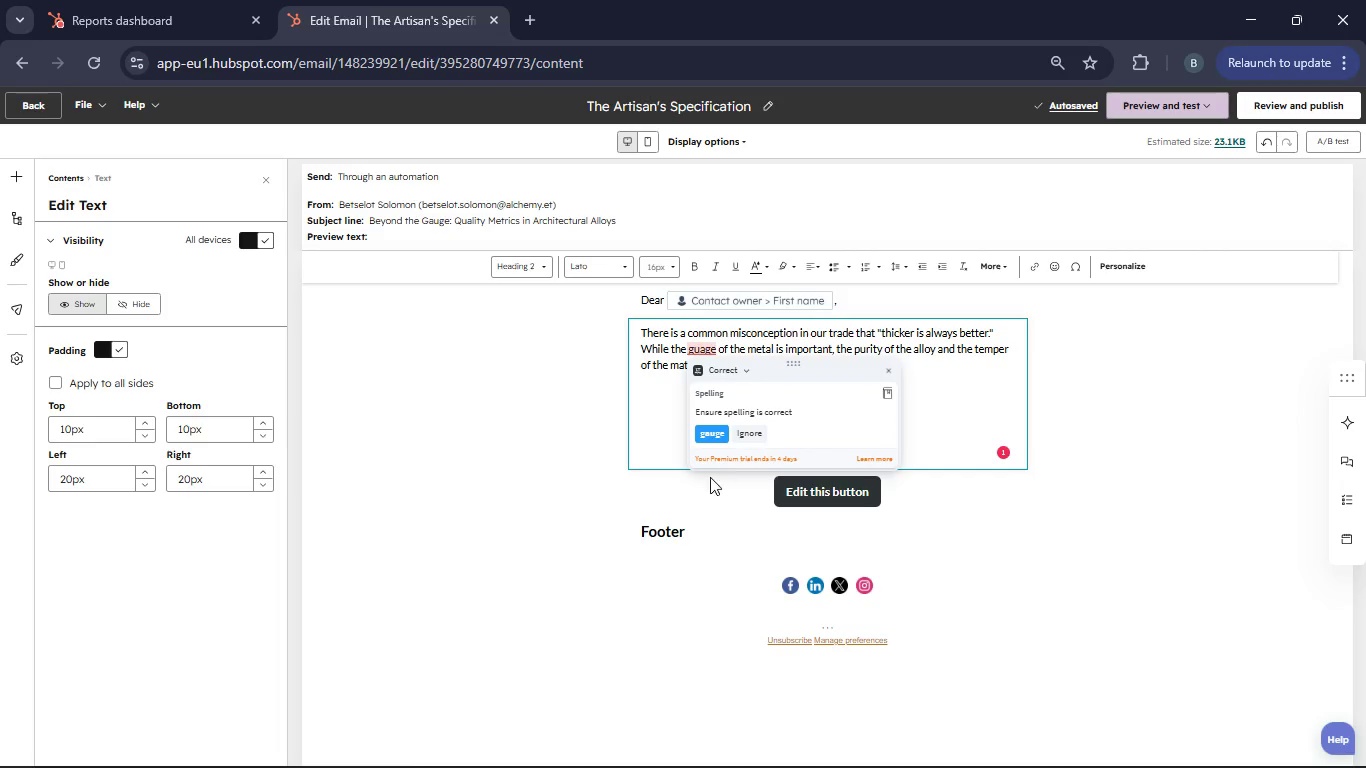 
left_click([711, 434])
 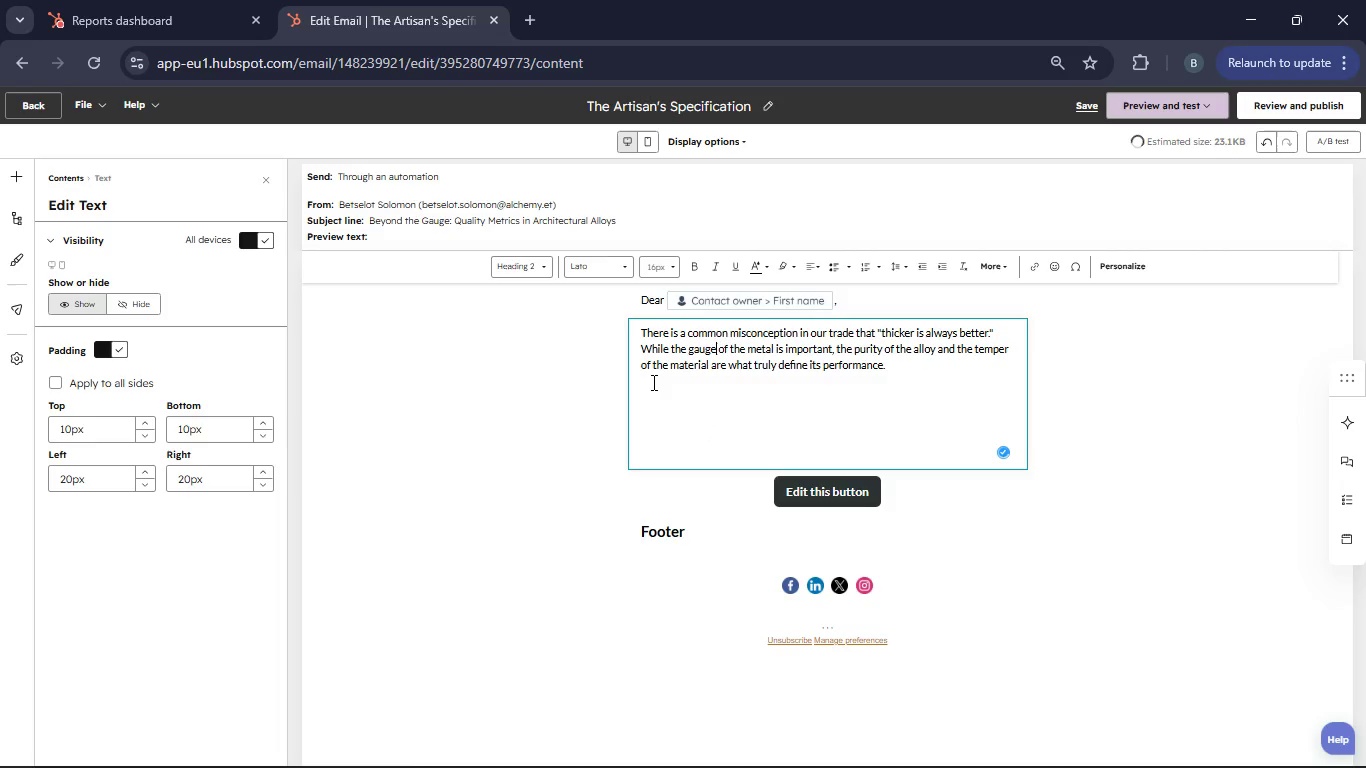 
left_click([652, 382])
 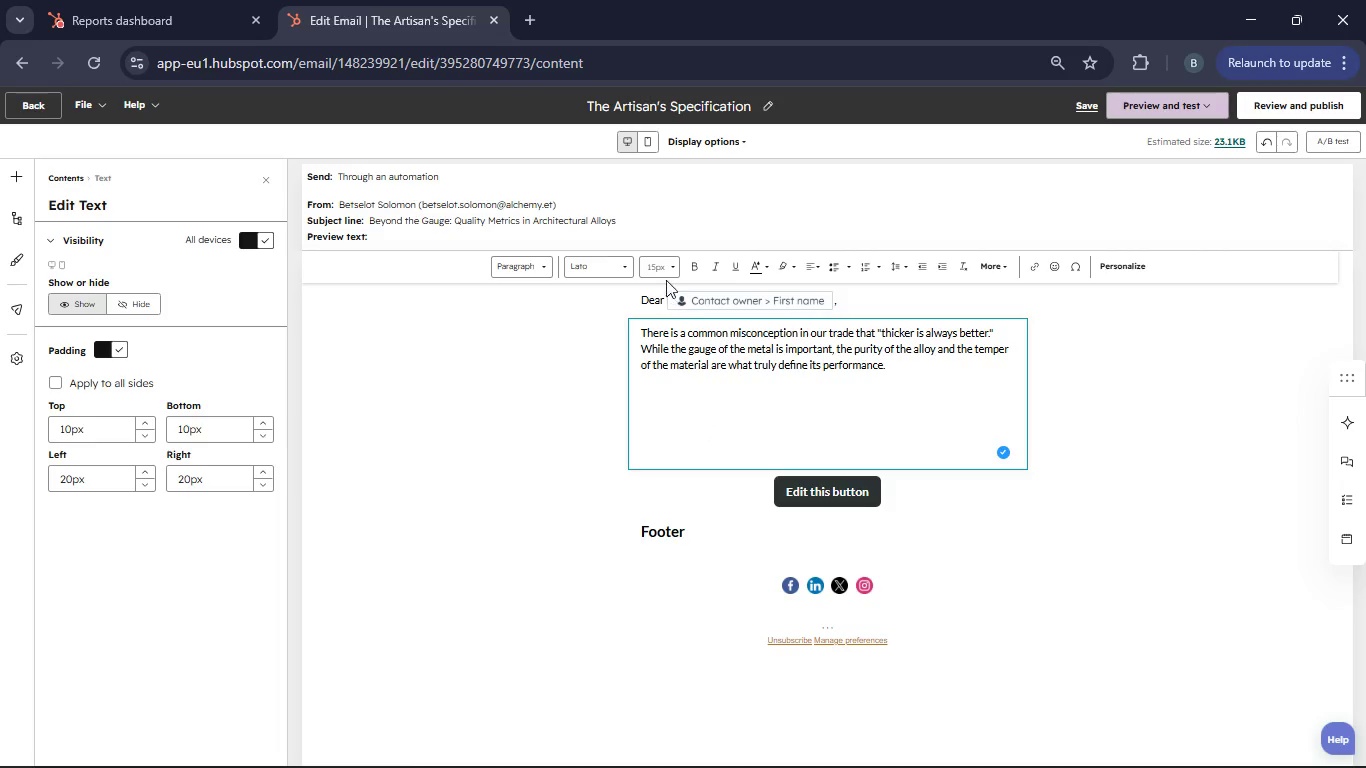 
left_click([666, 272])
 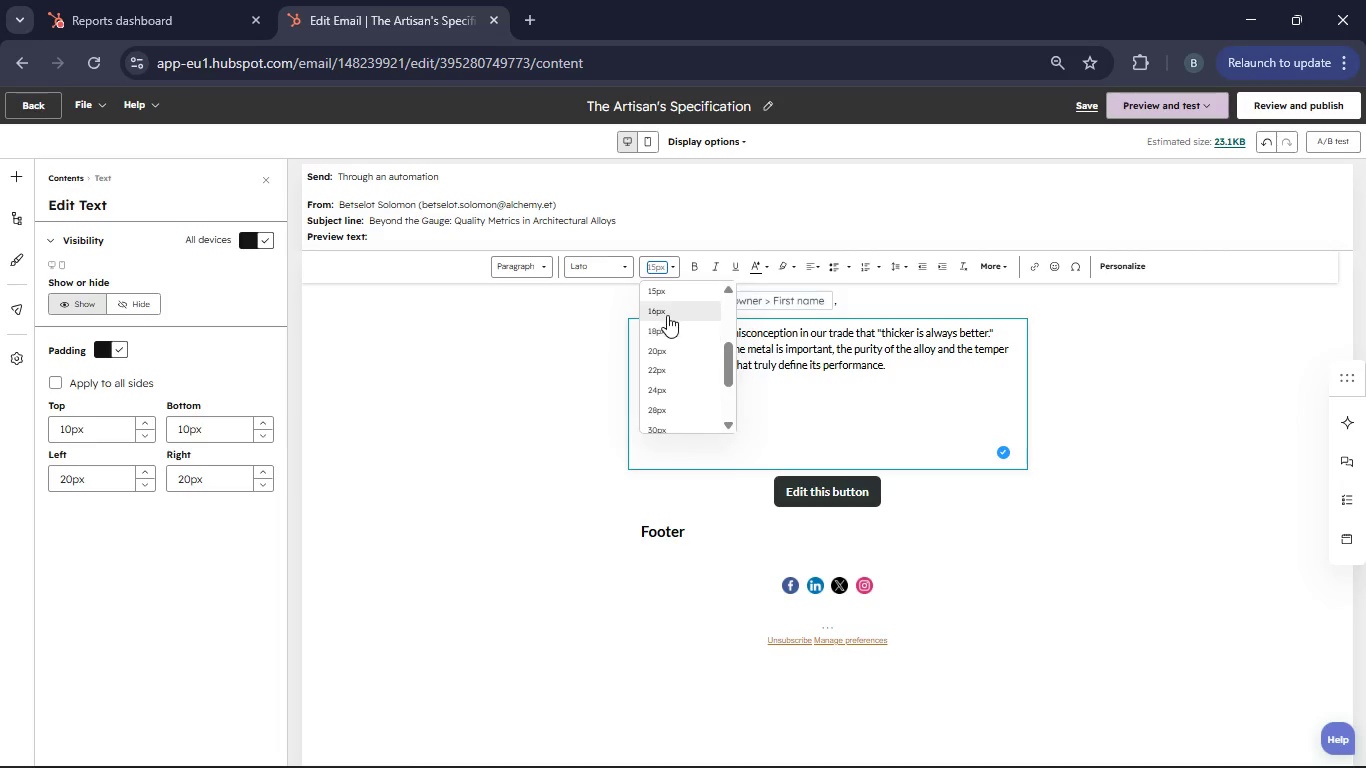 
left_click([667, 315])
 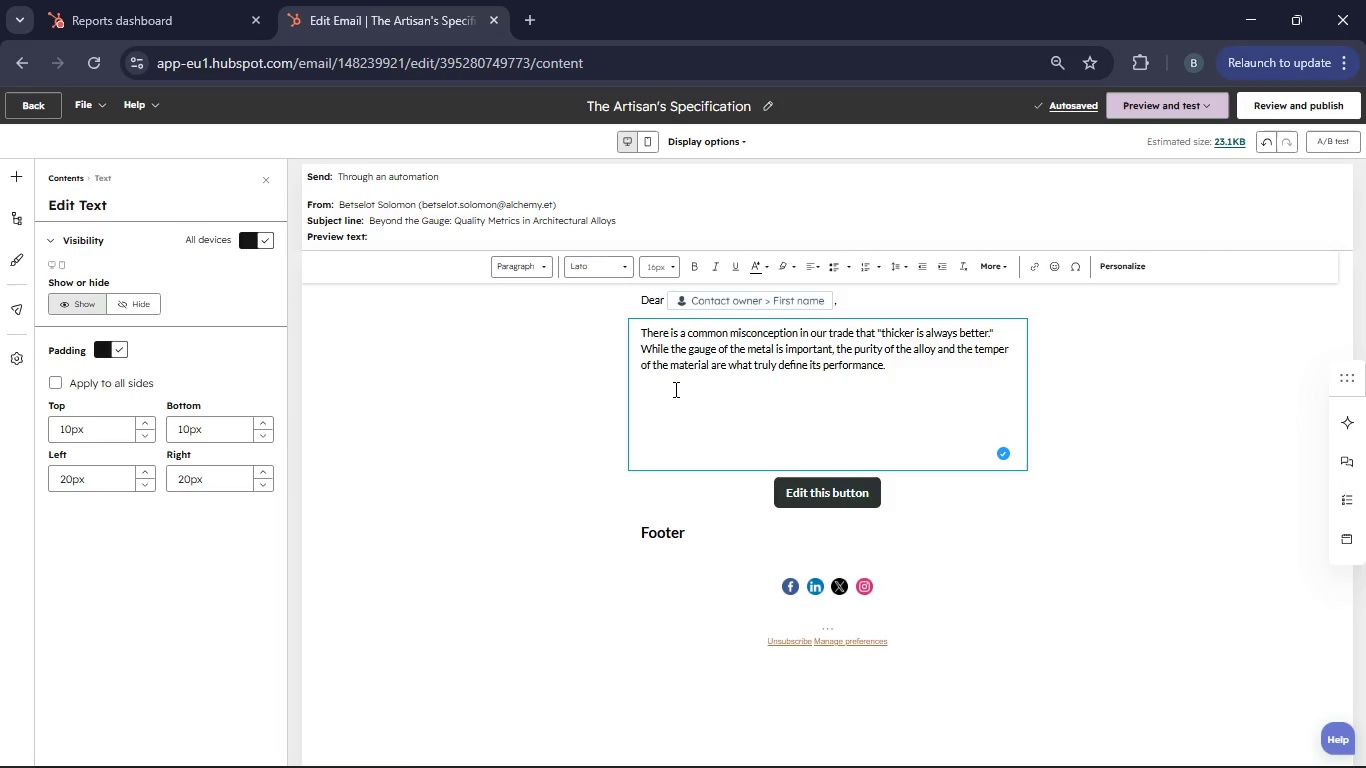 
type(For the )
 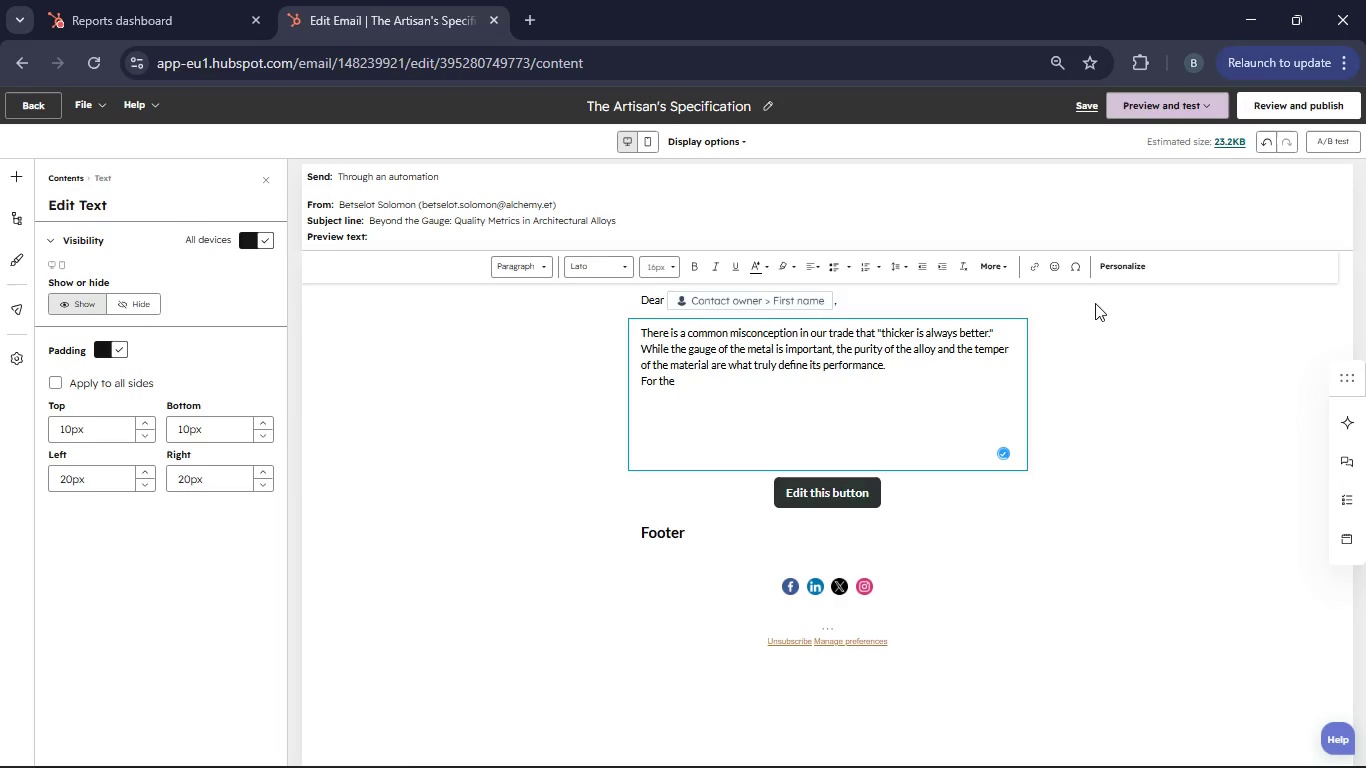 
left_click([1132, 265])
 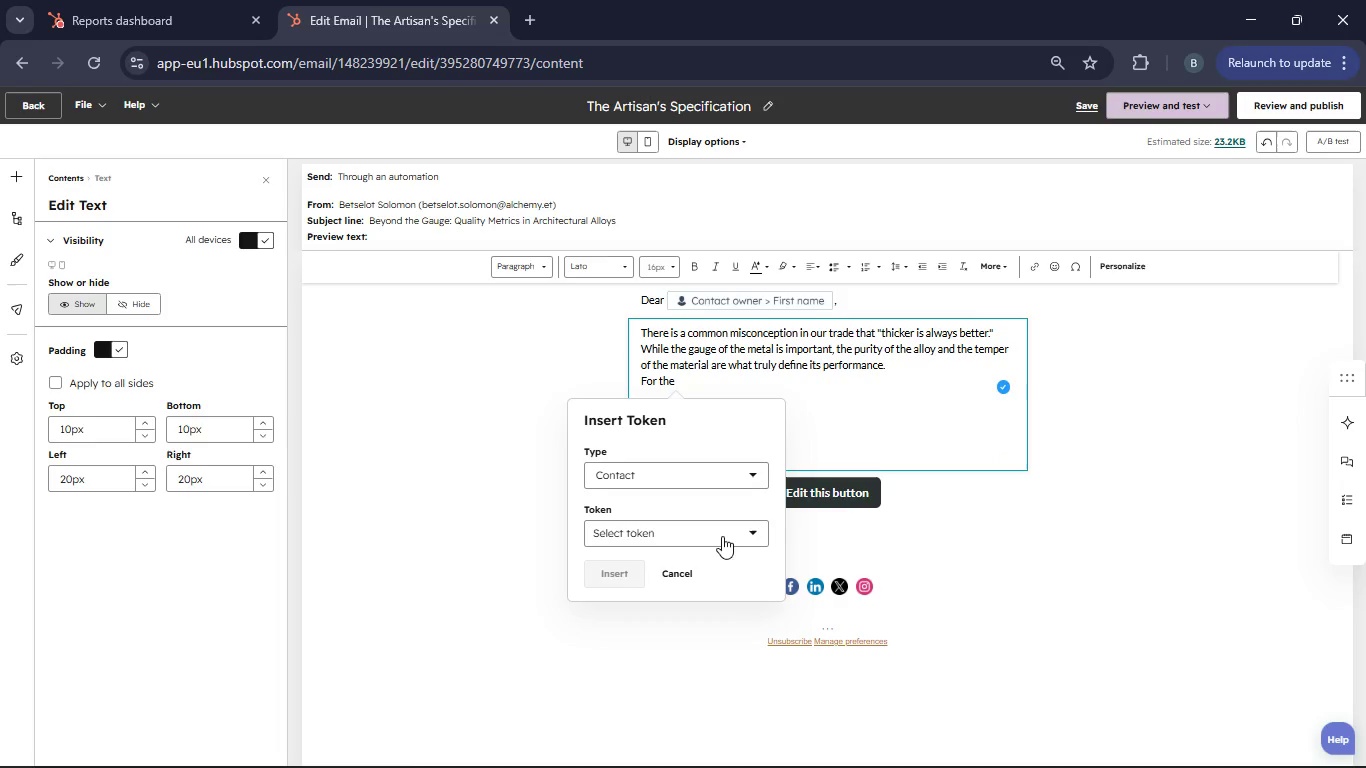 
left_click([751, 534])
 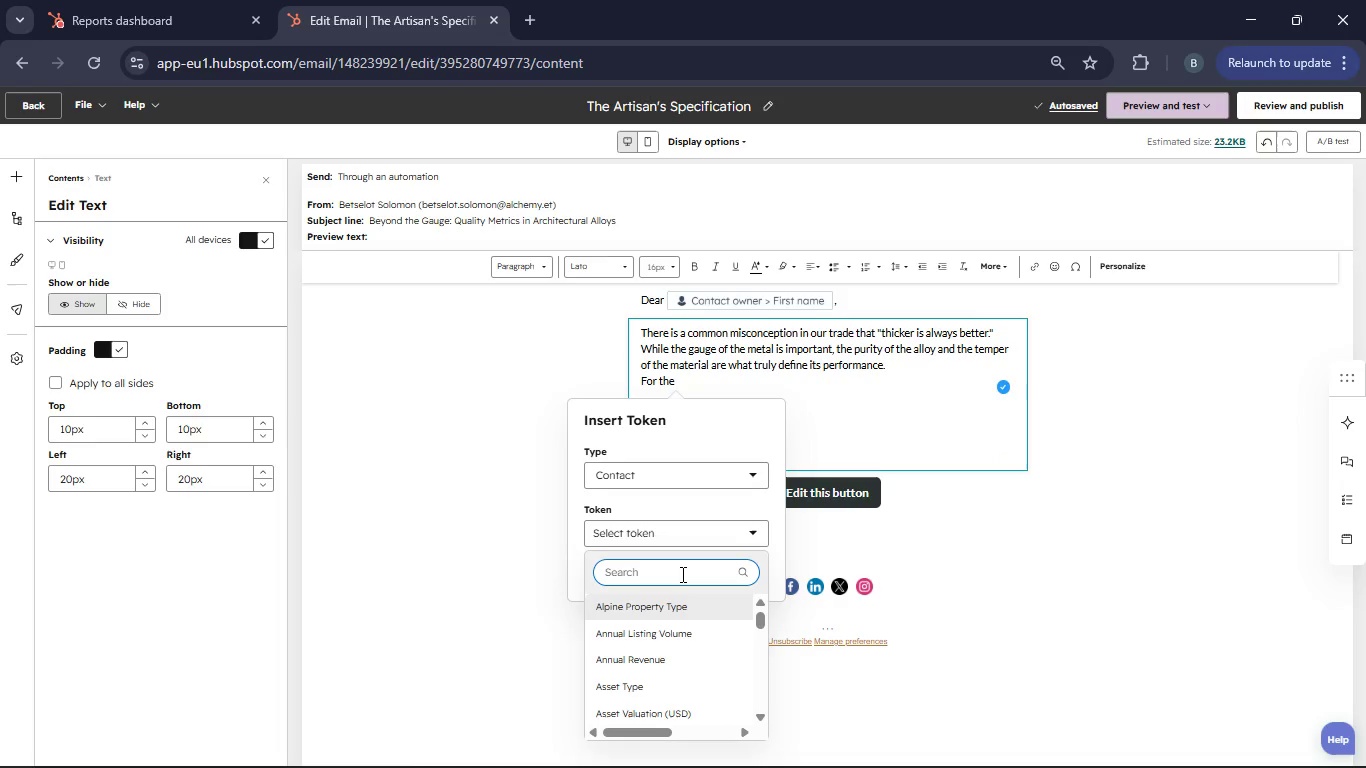 
type(Material Interest)
 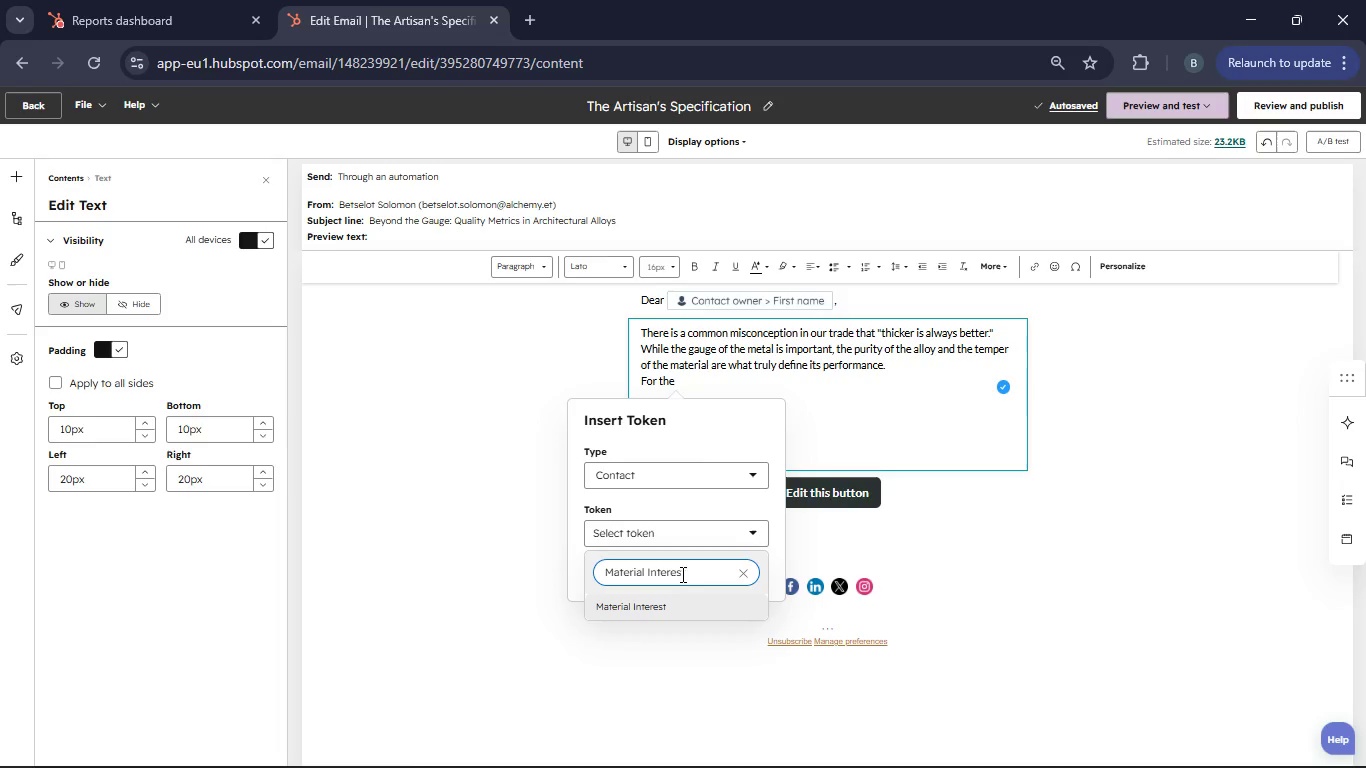 
left_click([665, 608])
 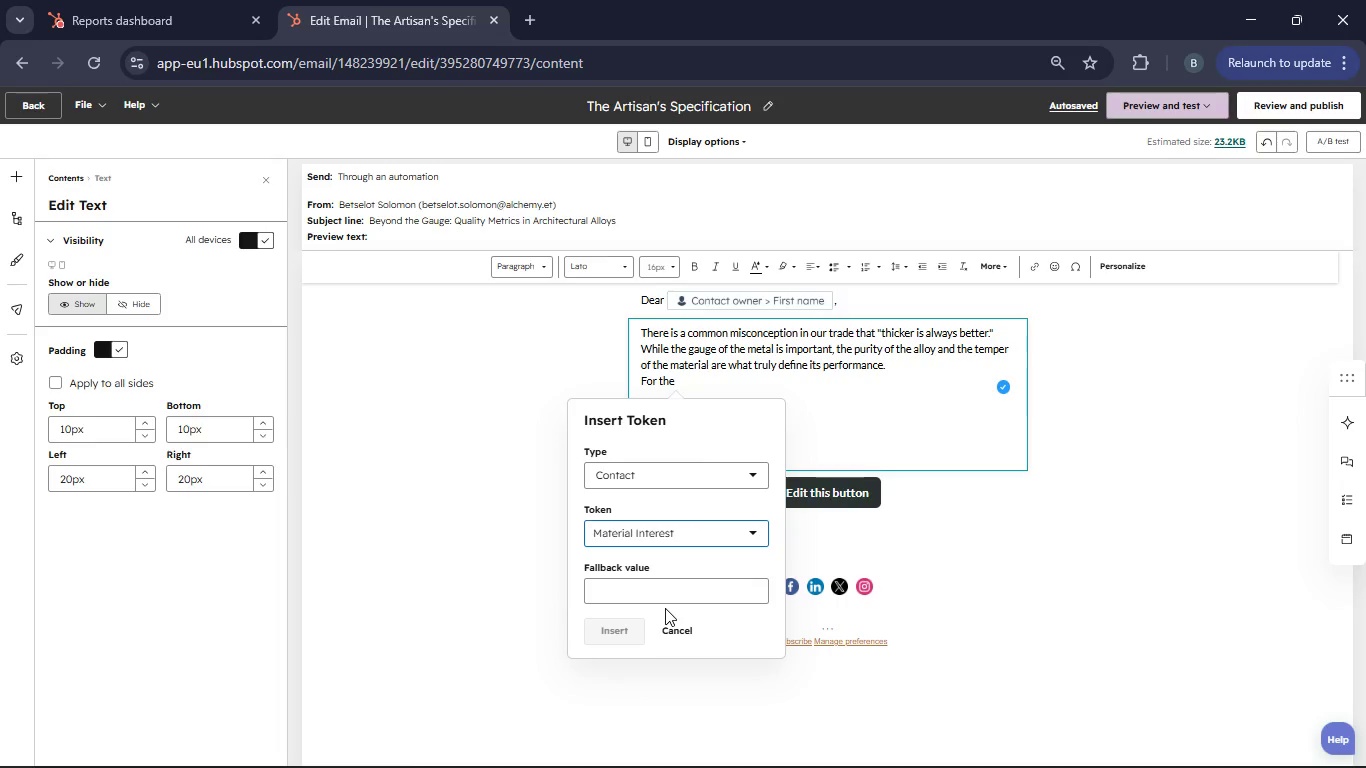 
left_click([644, 578])
 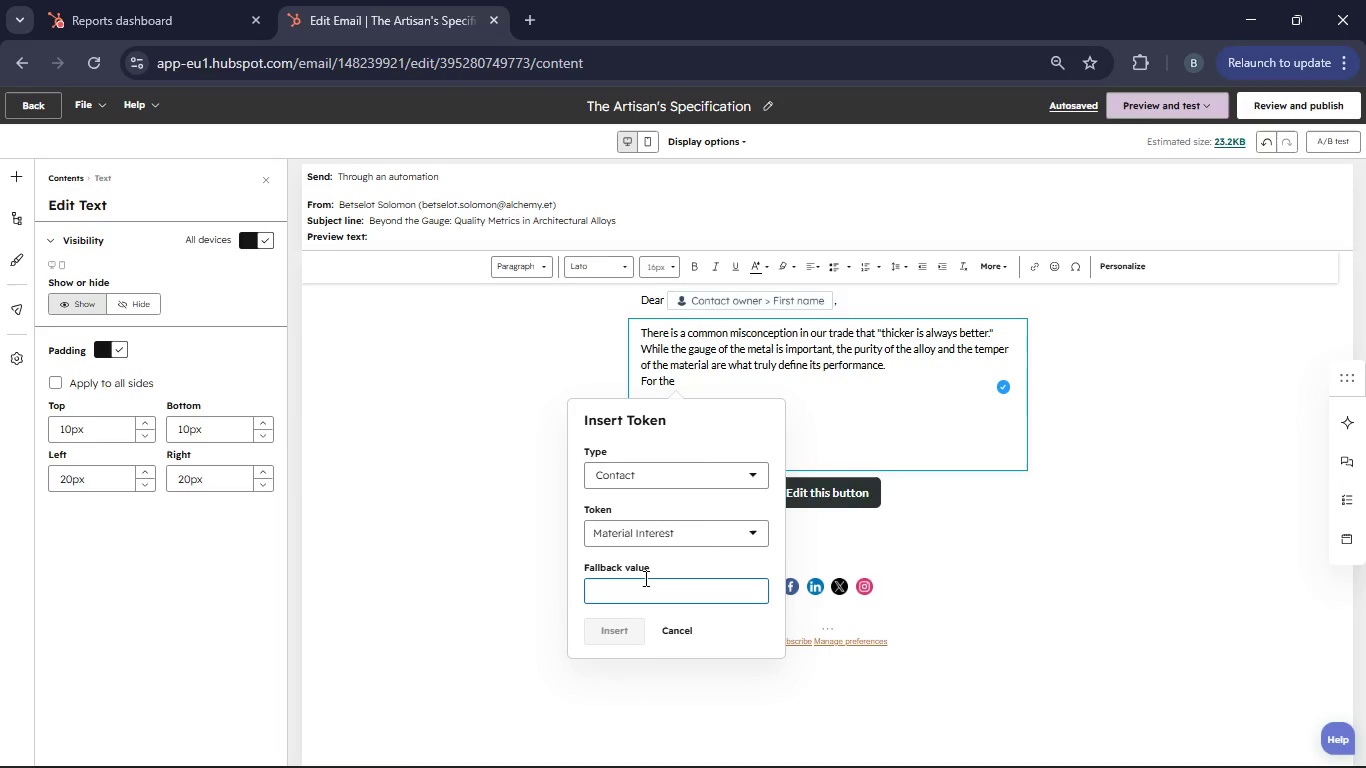 
type(material interest)
 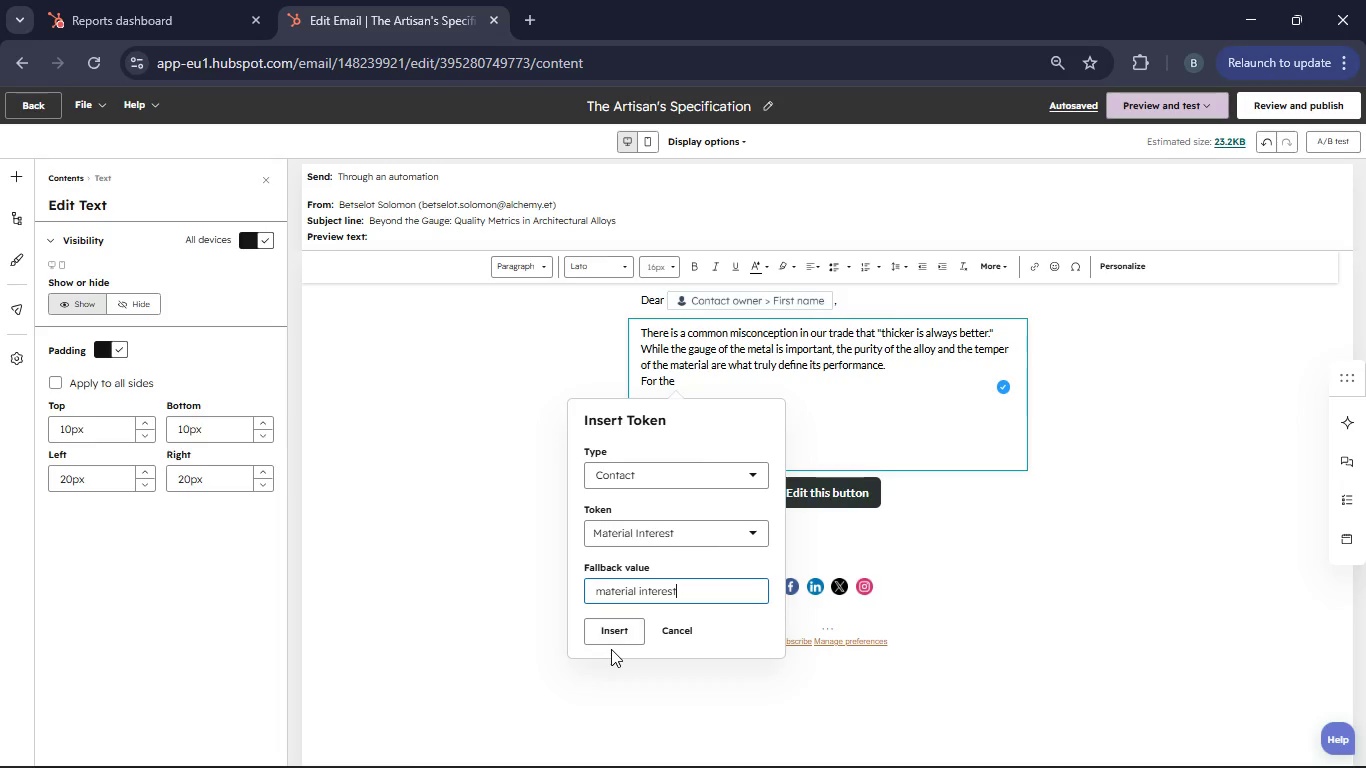 
left_click([607, 639])
 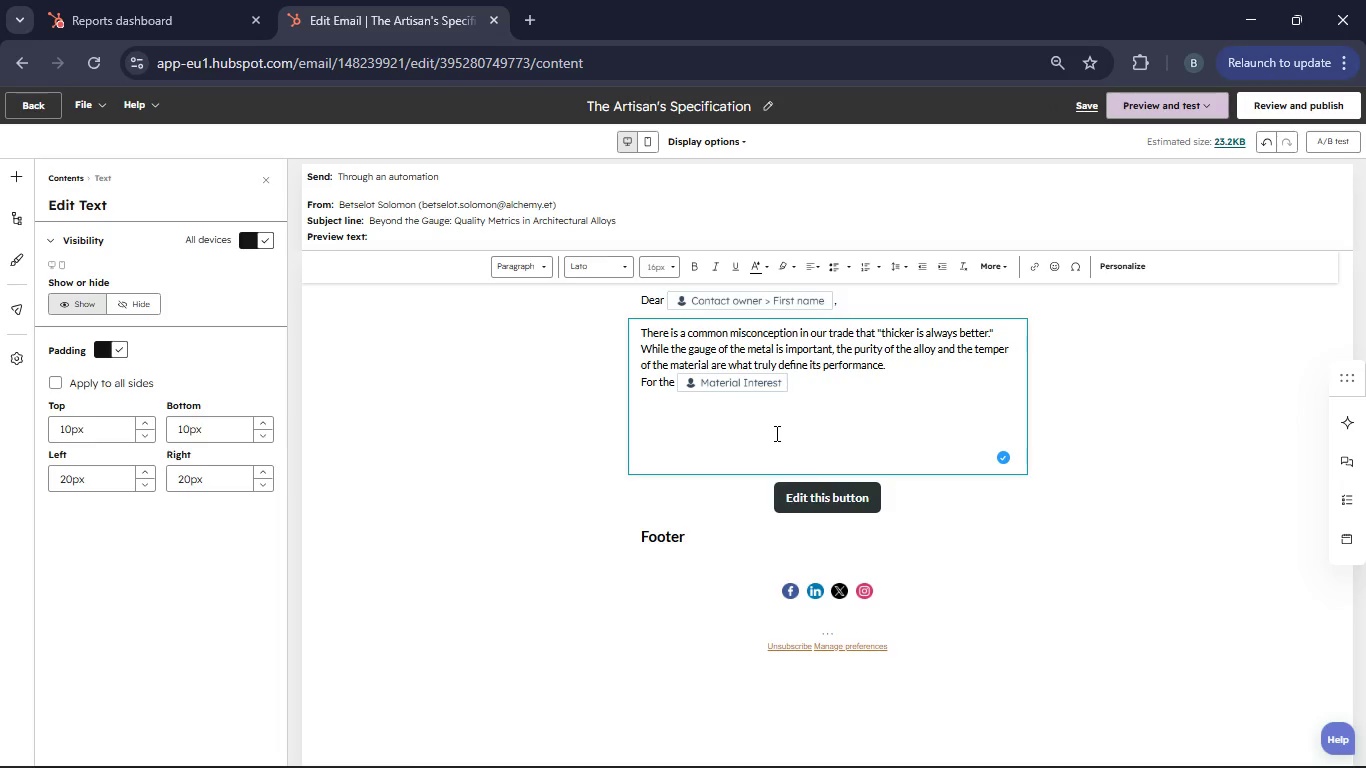 
type( woek p)
key(Backspace)
key(Backspace)
key(Backspace)
key(Backspace)
type(rk planned for )
 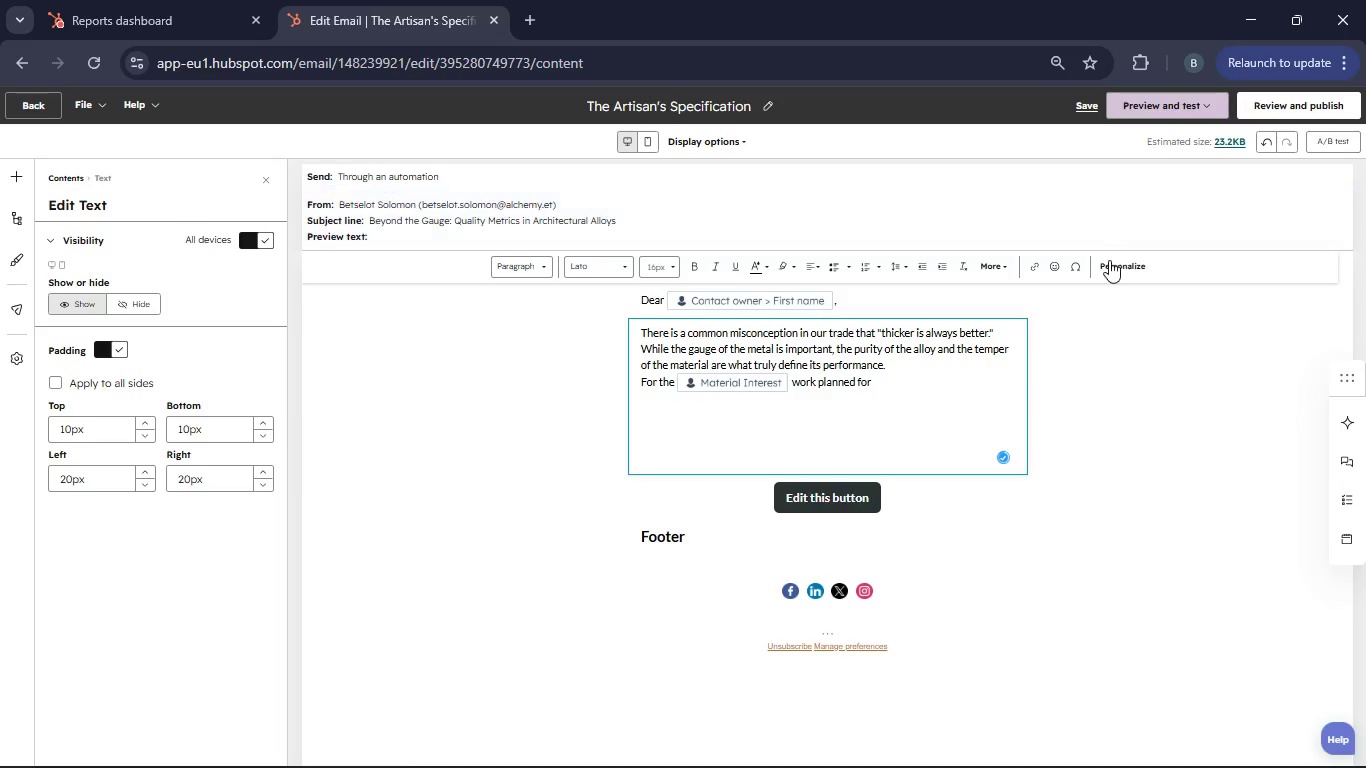 
left_click([1114, 267])
 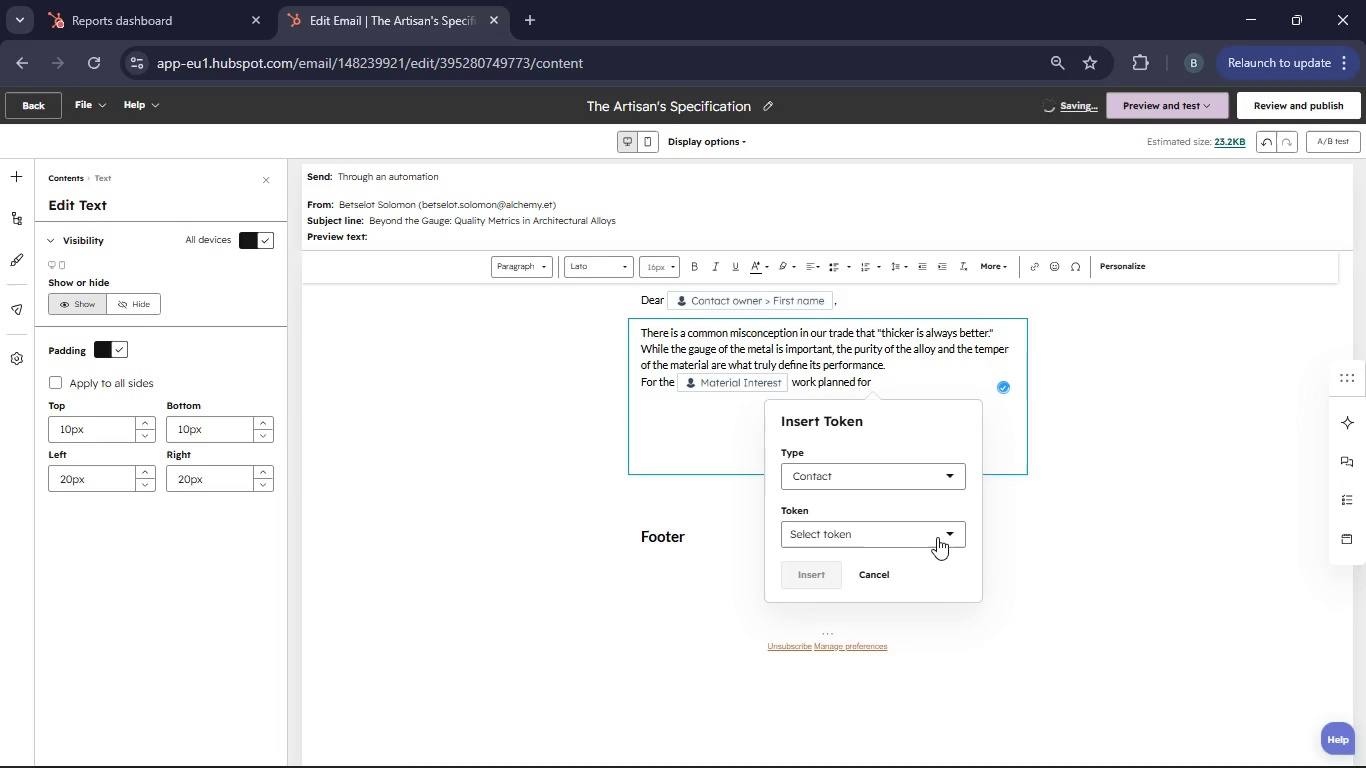 
left_click([951, 536])
 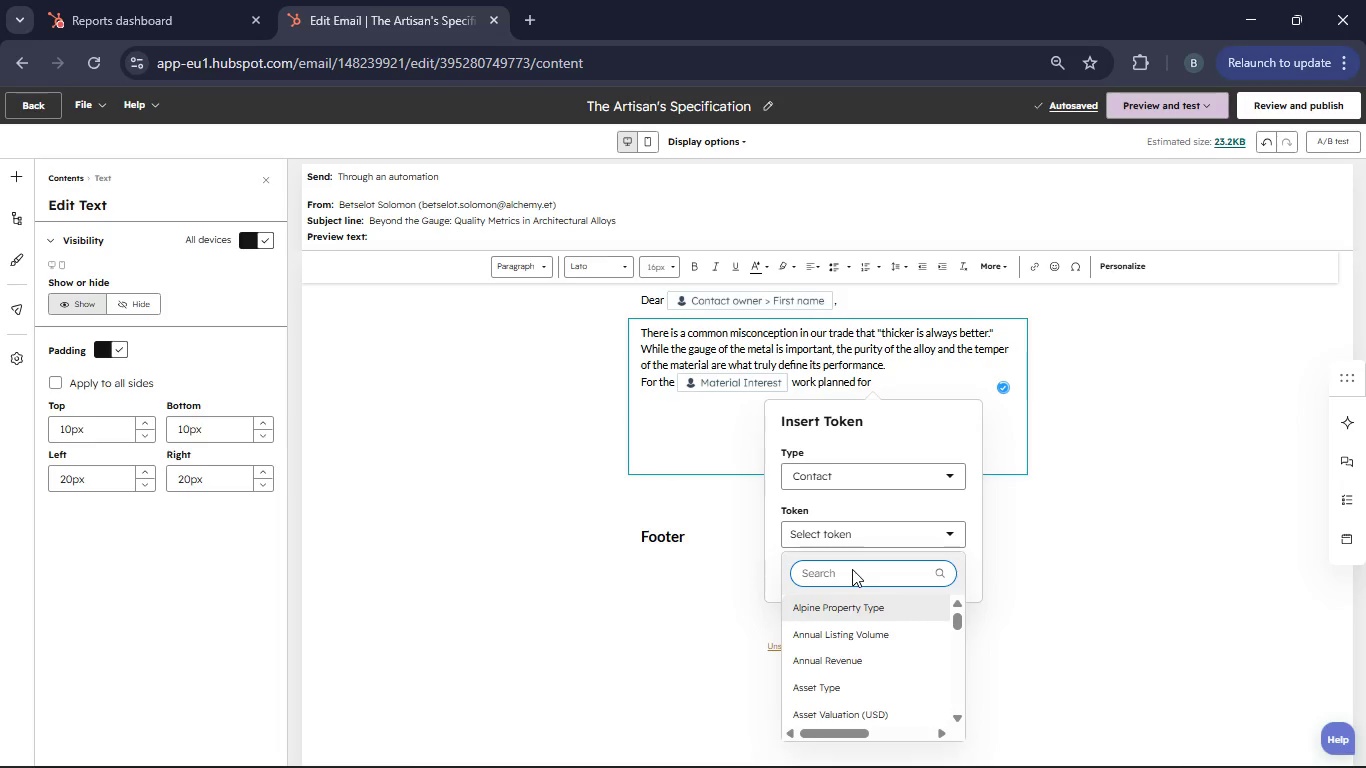 
left_click([841, 574])
 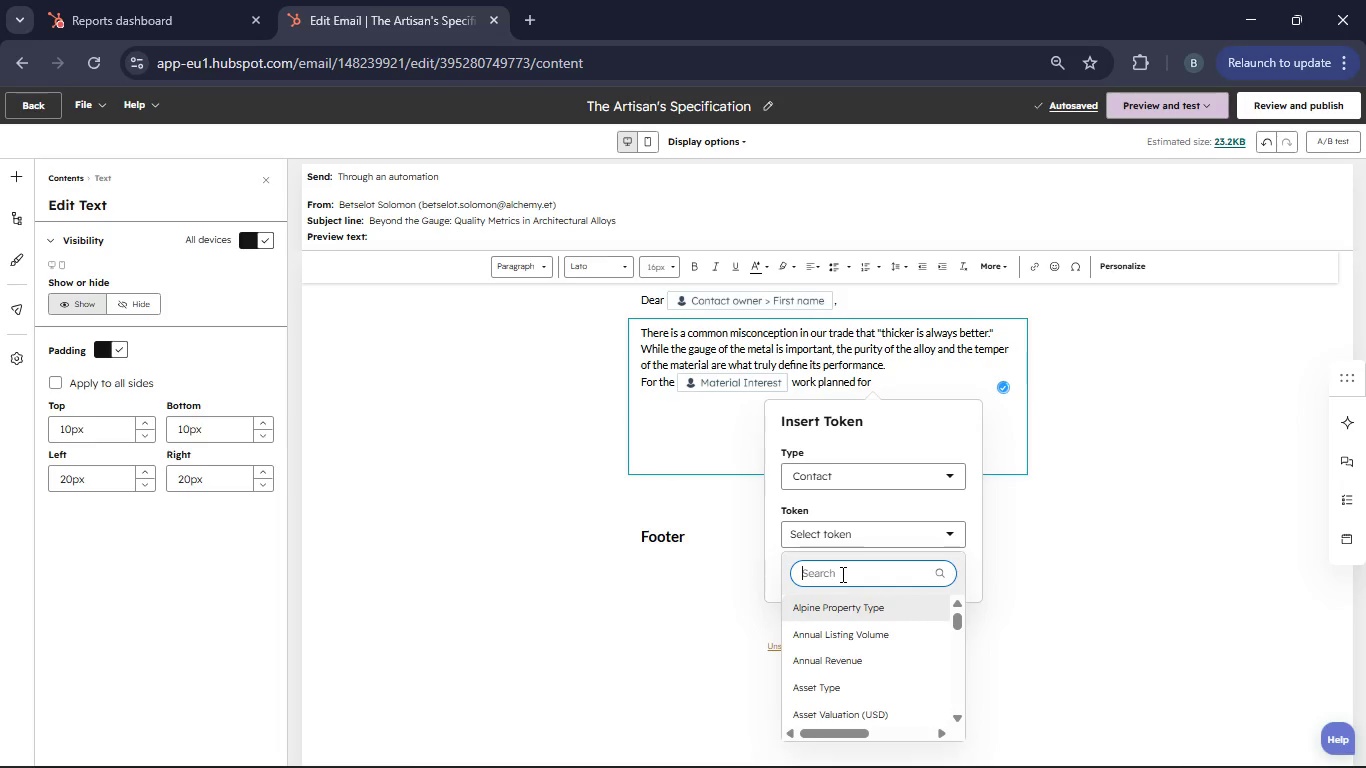 
type(Property )
key(Backspace)
 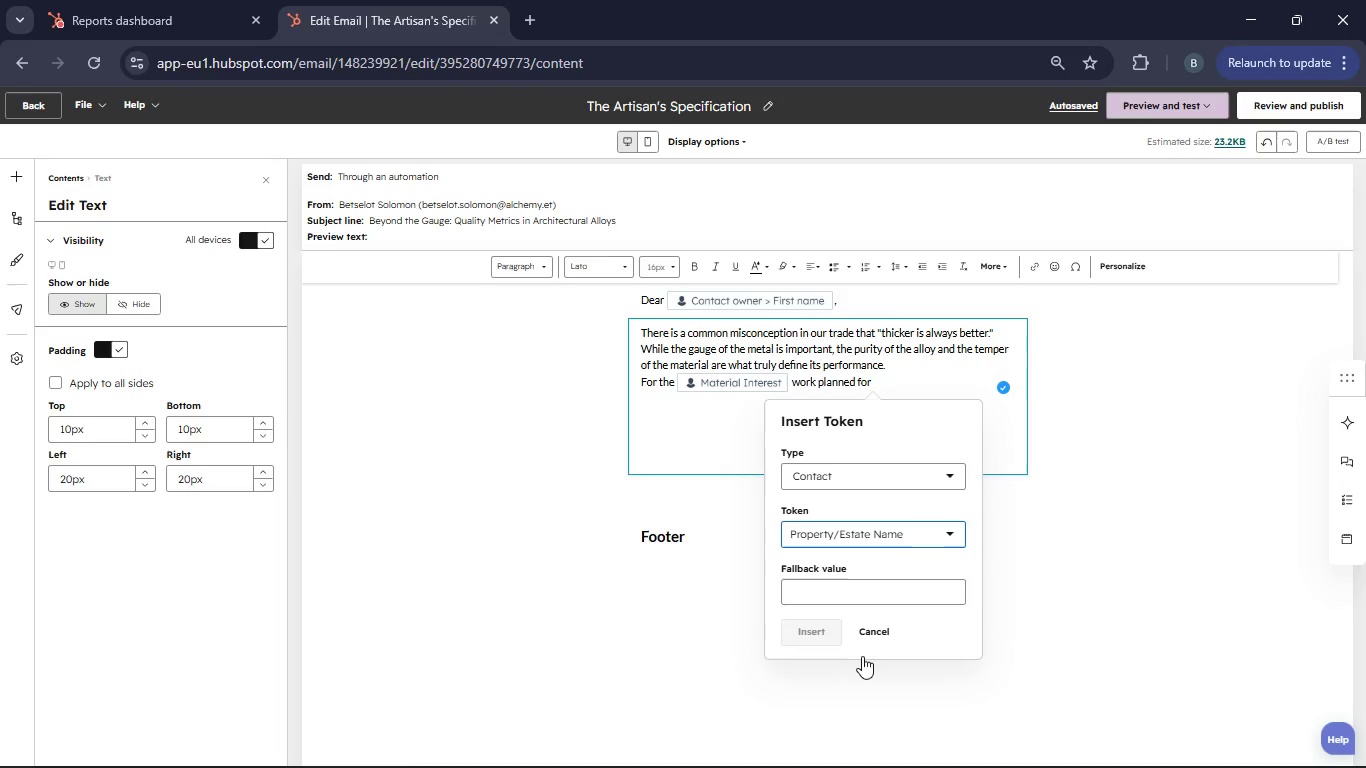 
left_click([831, 589])
 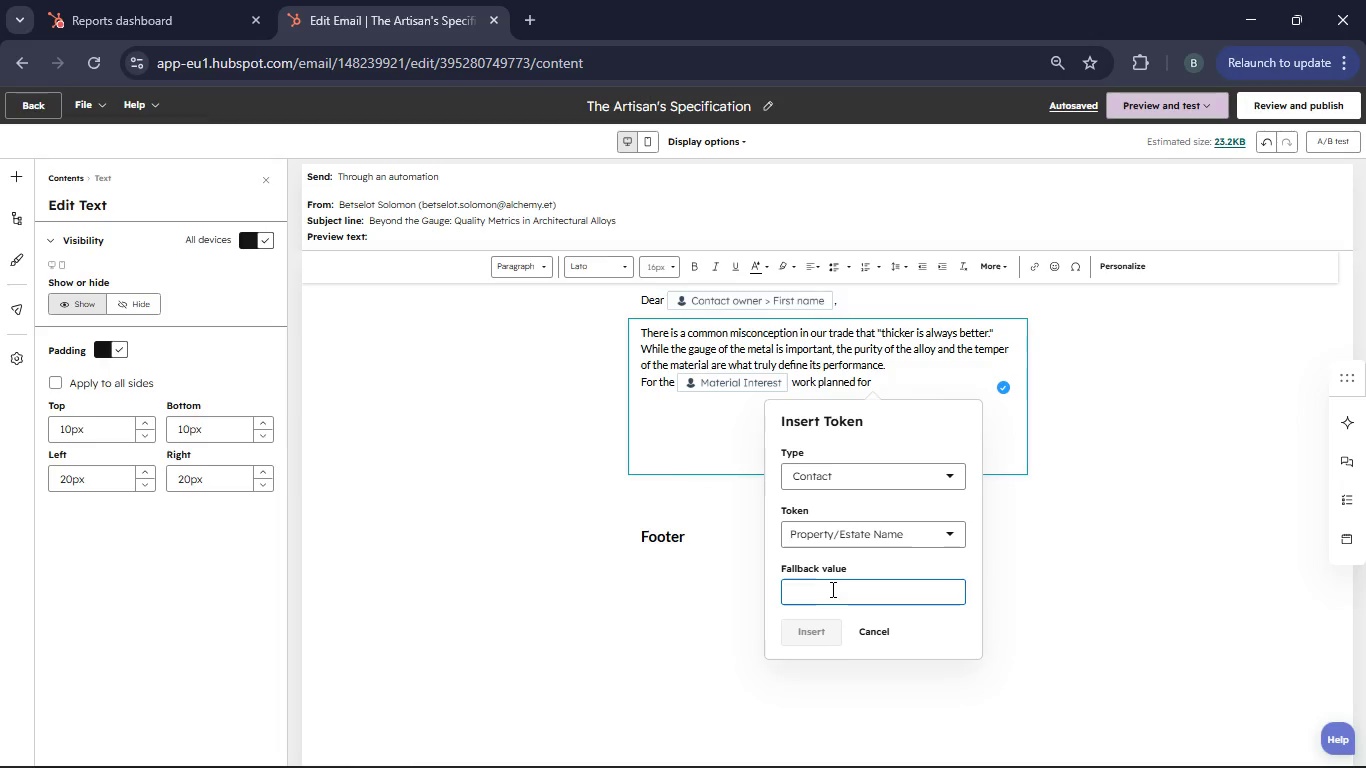 
type(property)
 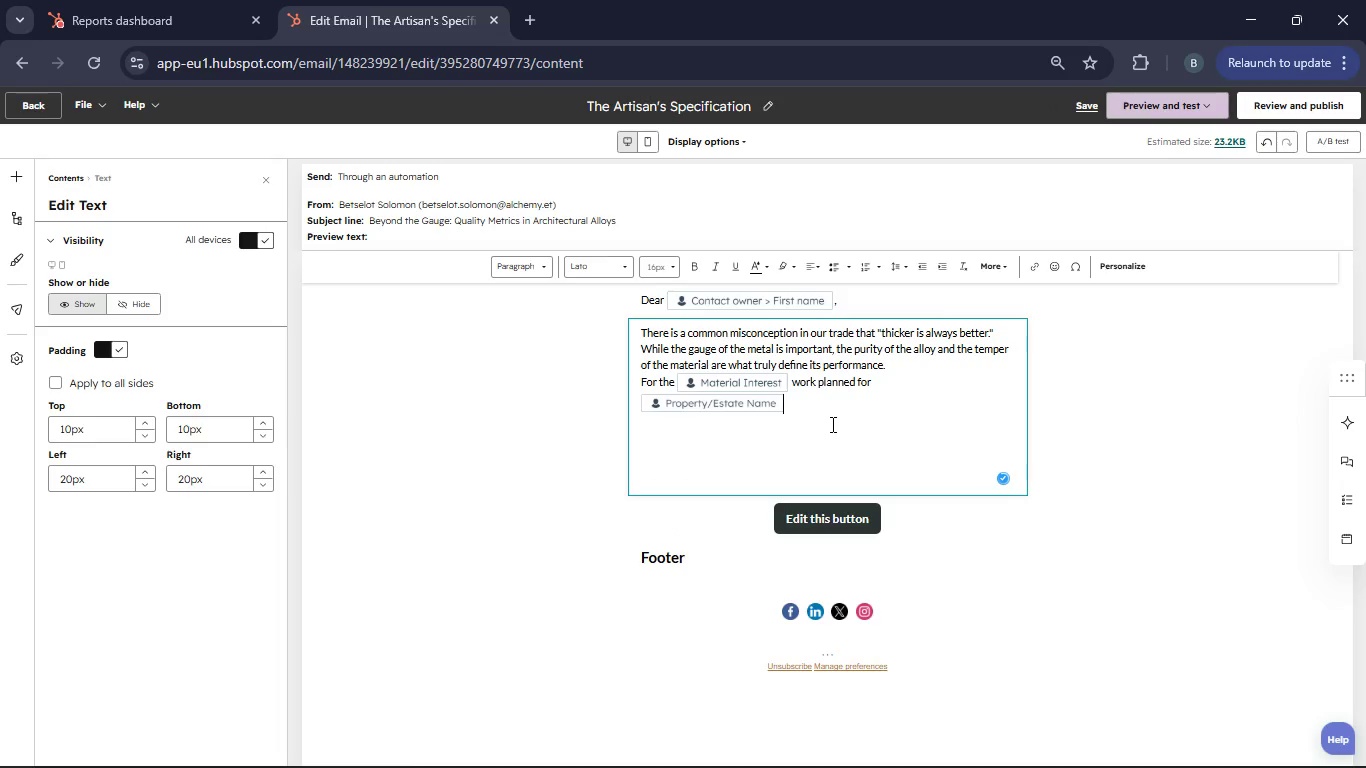 
wait(5.08)
 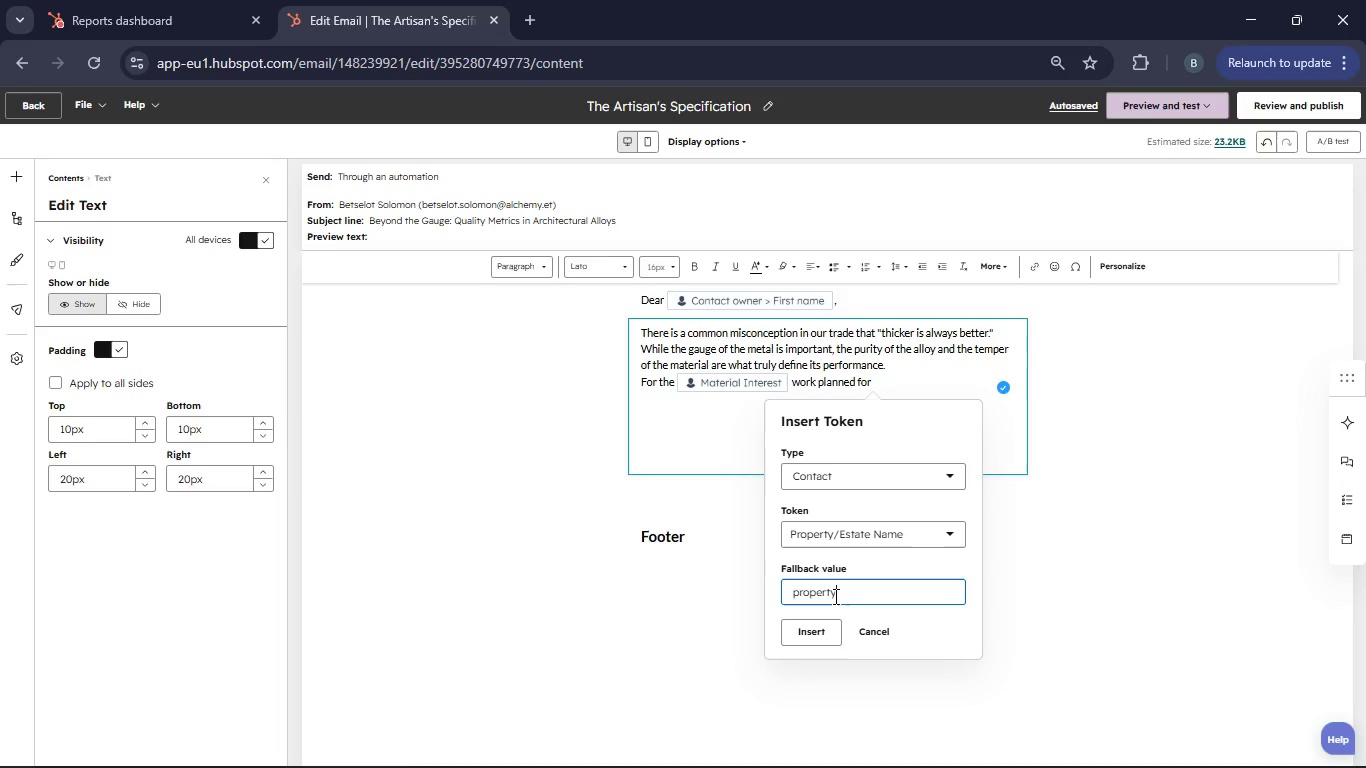 
type(, we focus)
 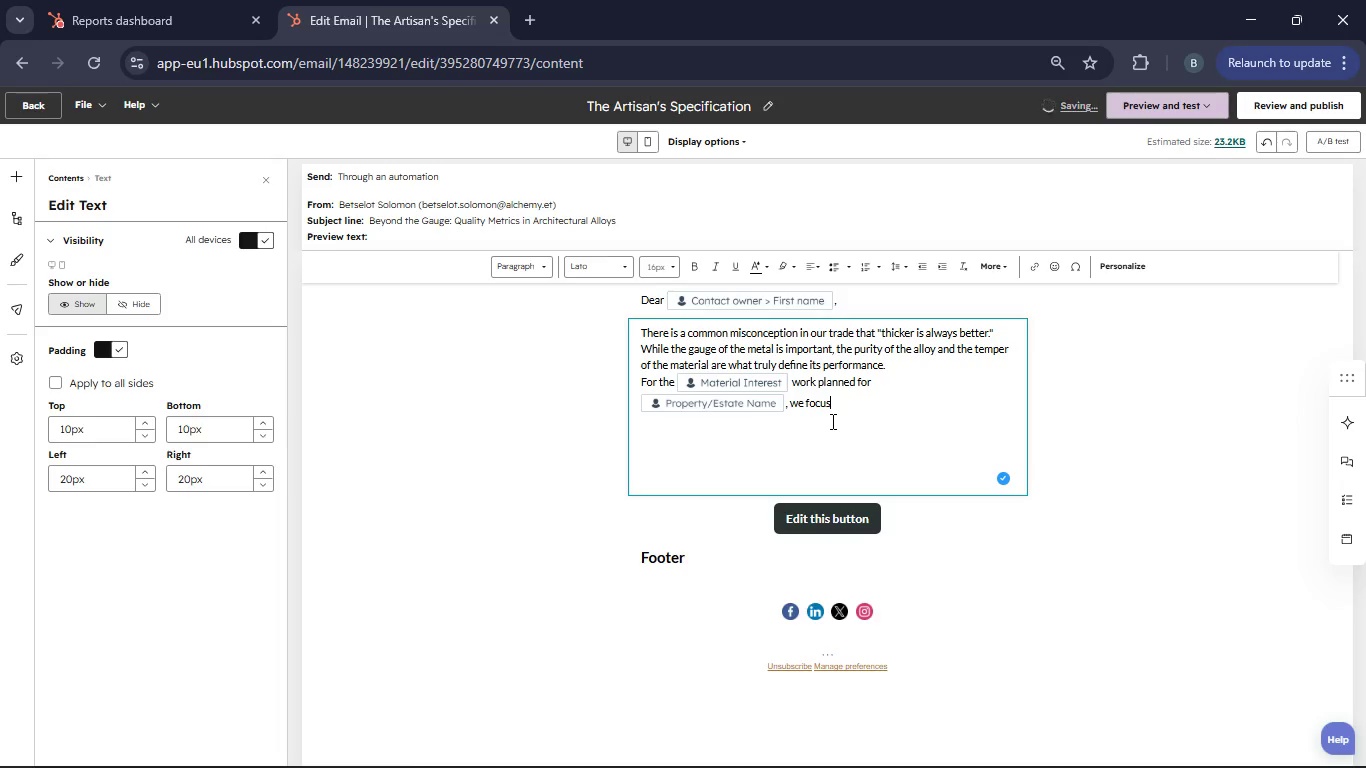 
key(Space)
 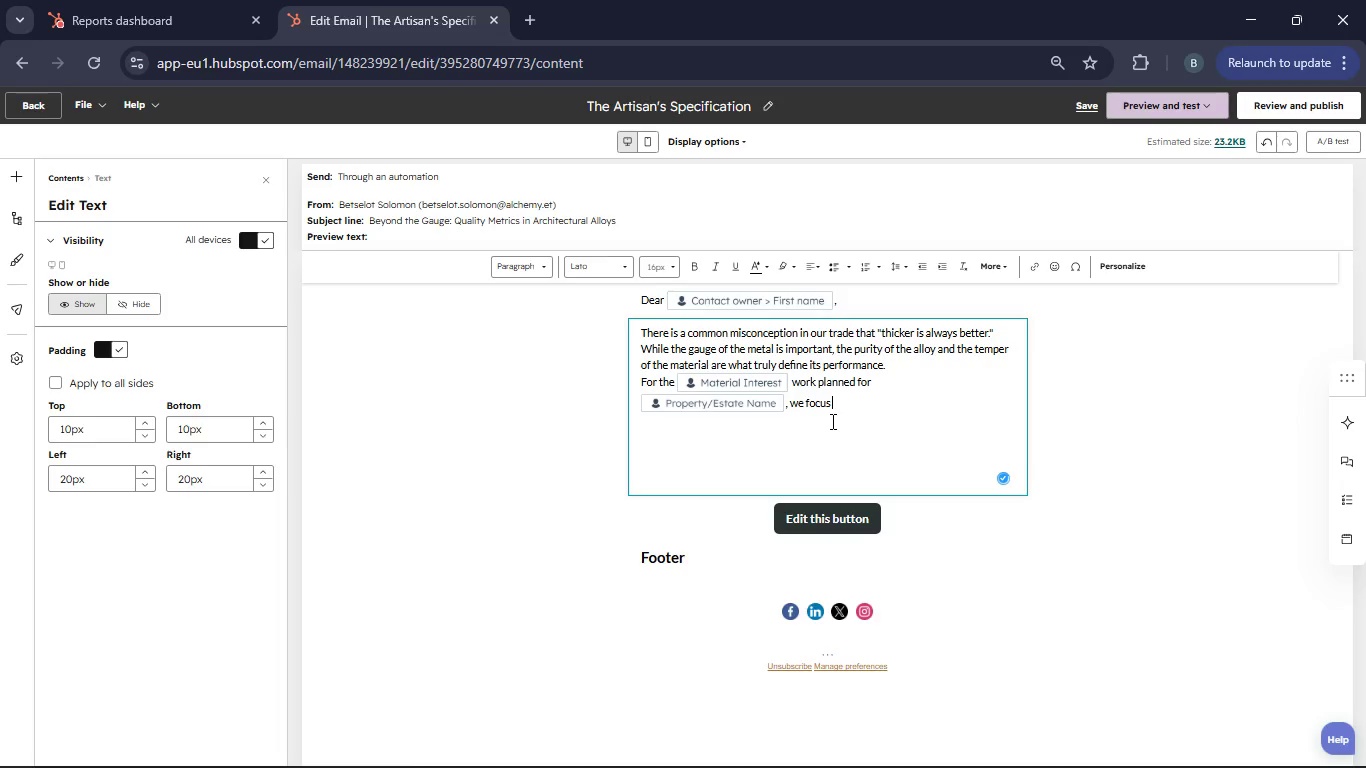 
key(ArrowLeft)
 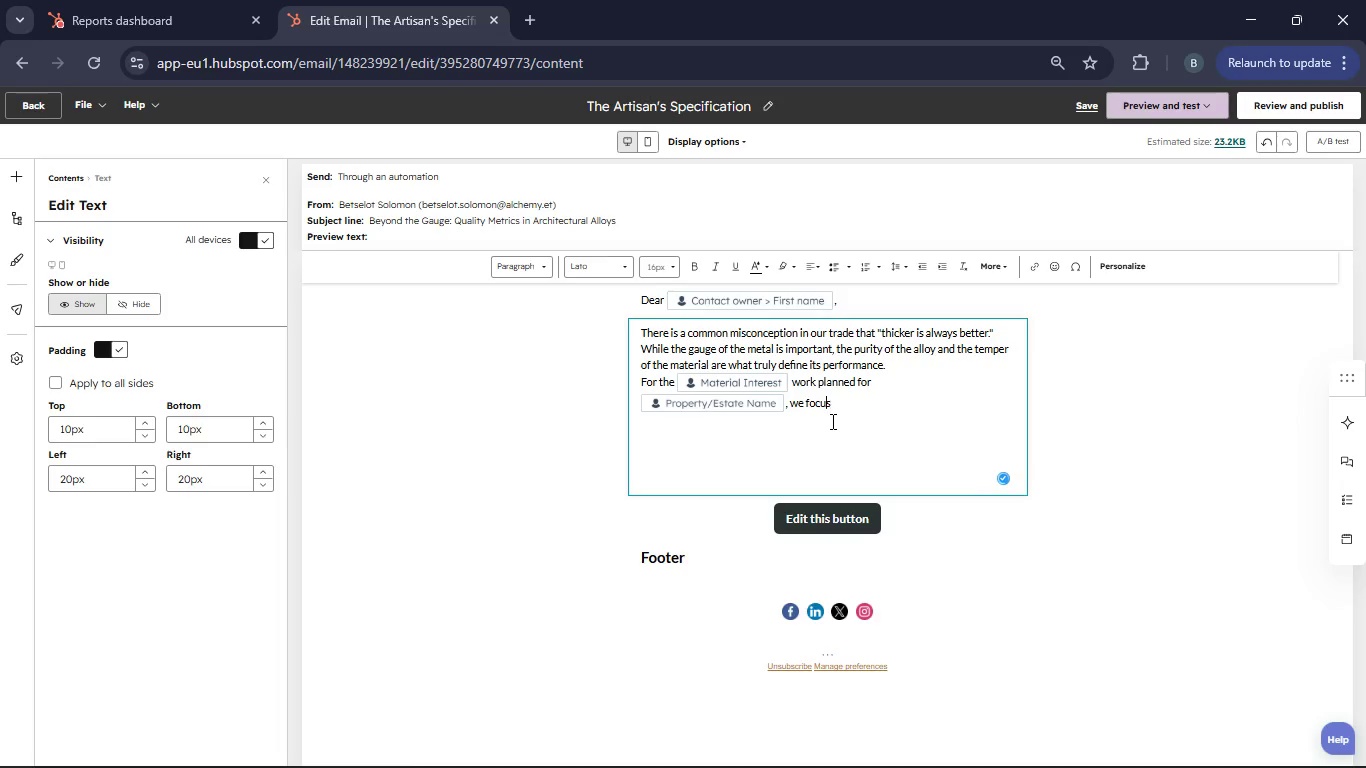 
key(ArrowLeft)
 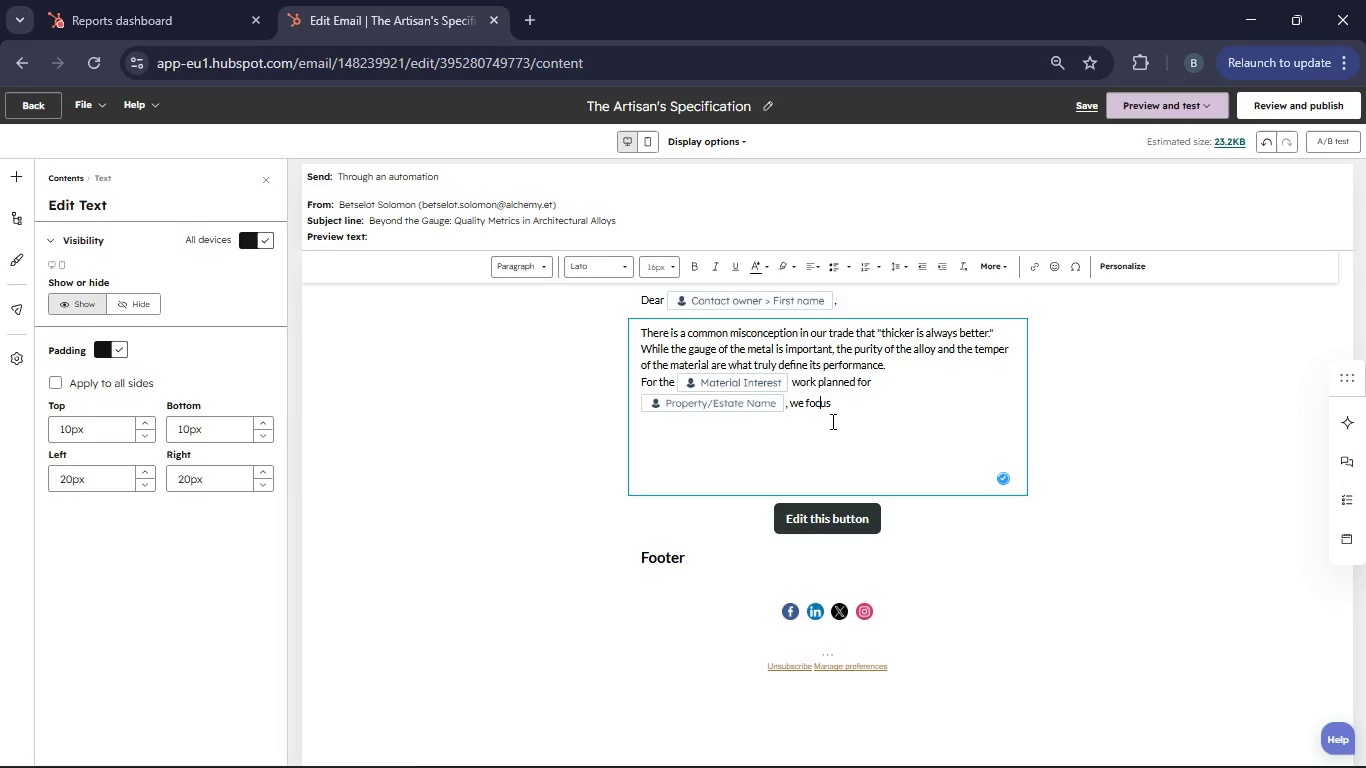 
key(ArrowLeft)
 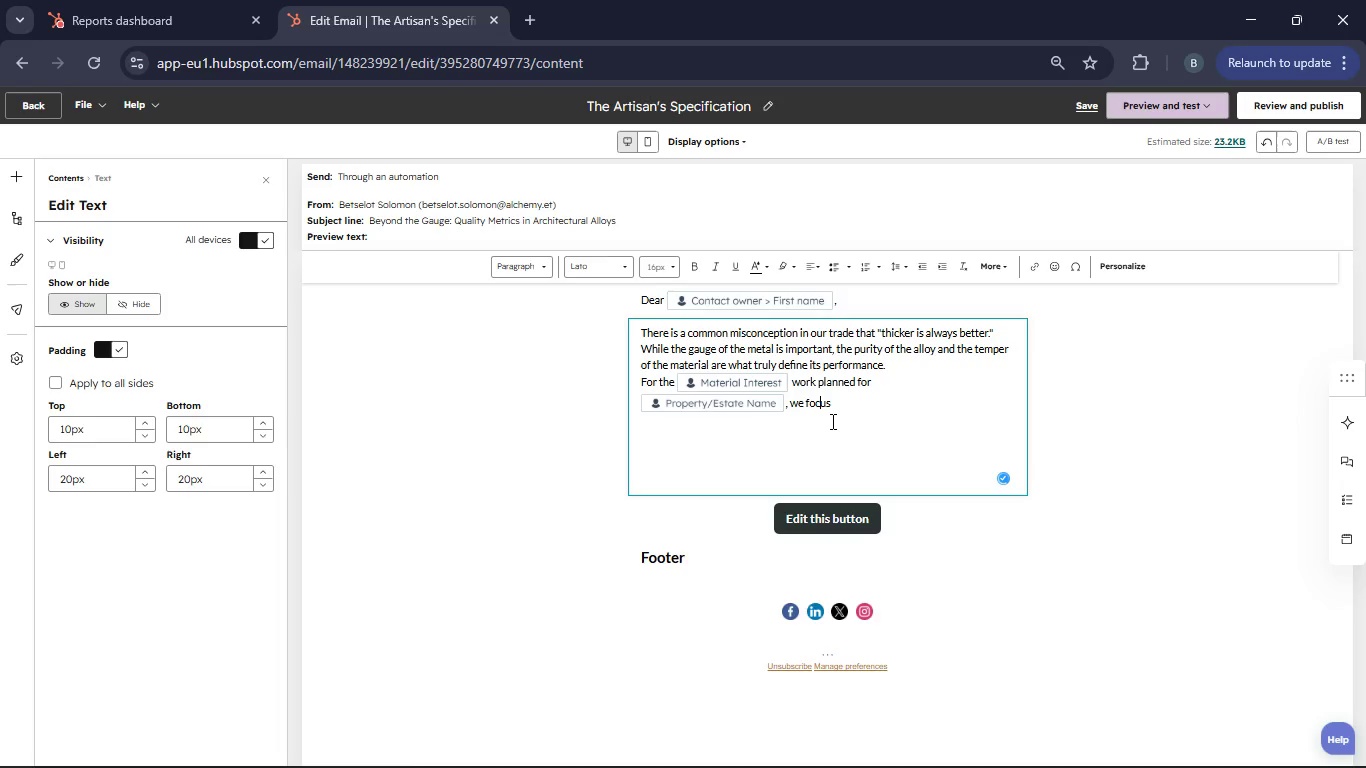 
key(ArrowLeft)
 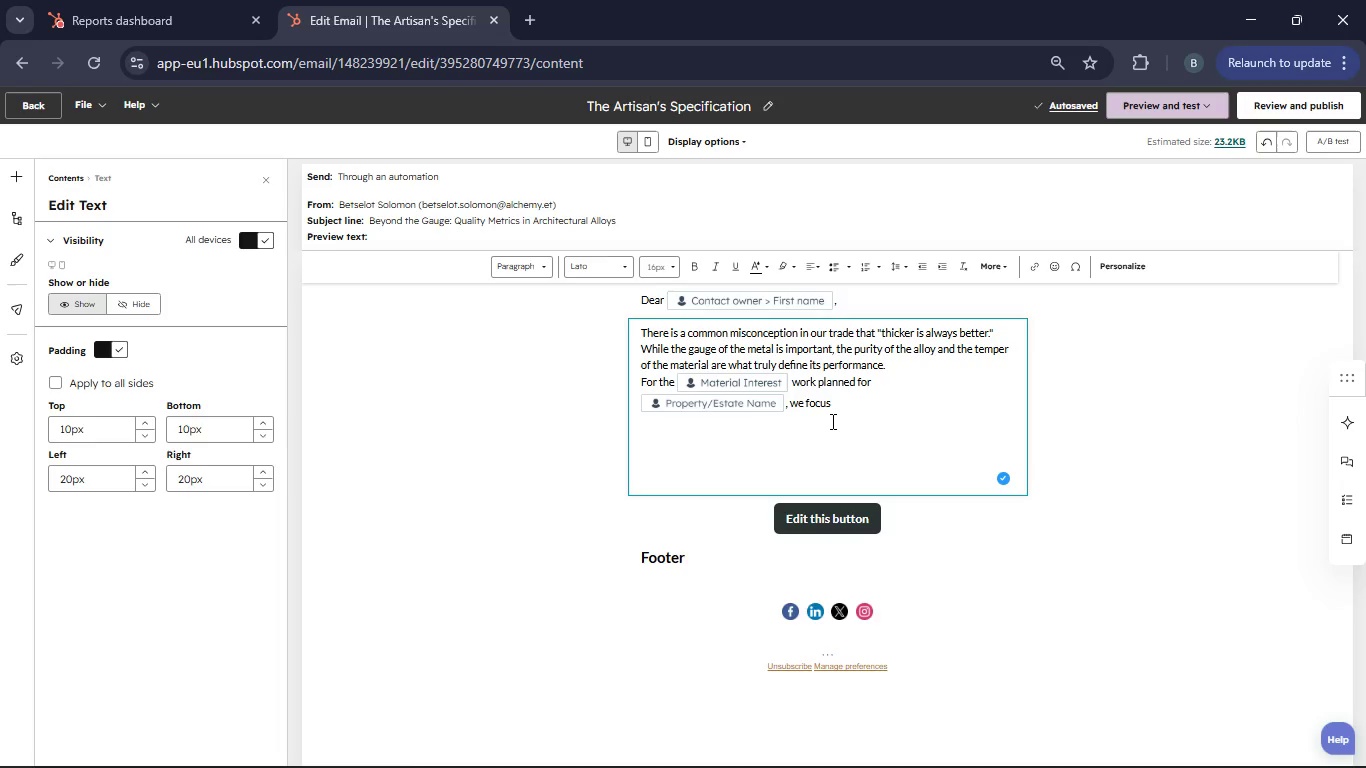 
key(ArrowLeft)
 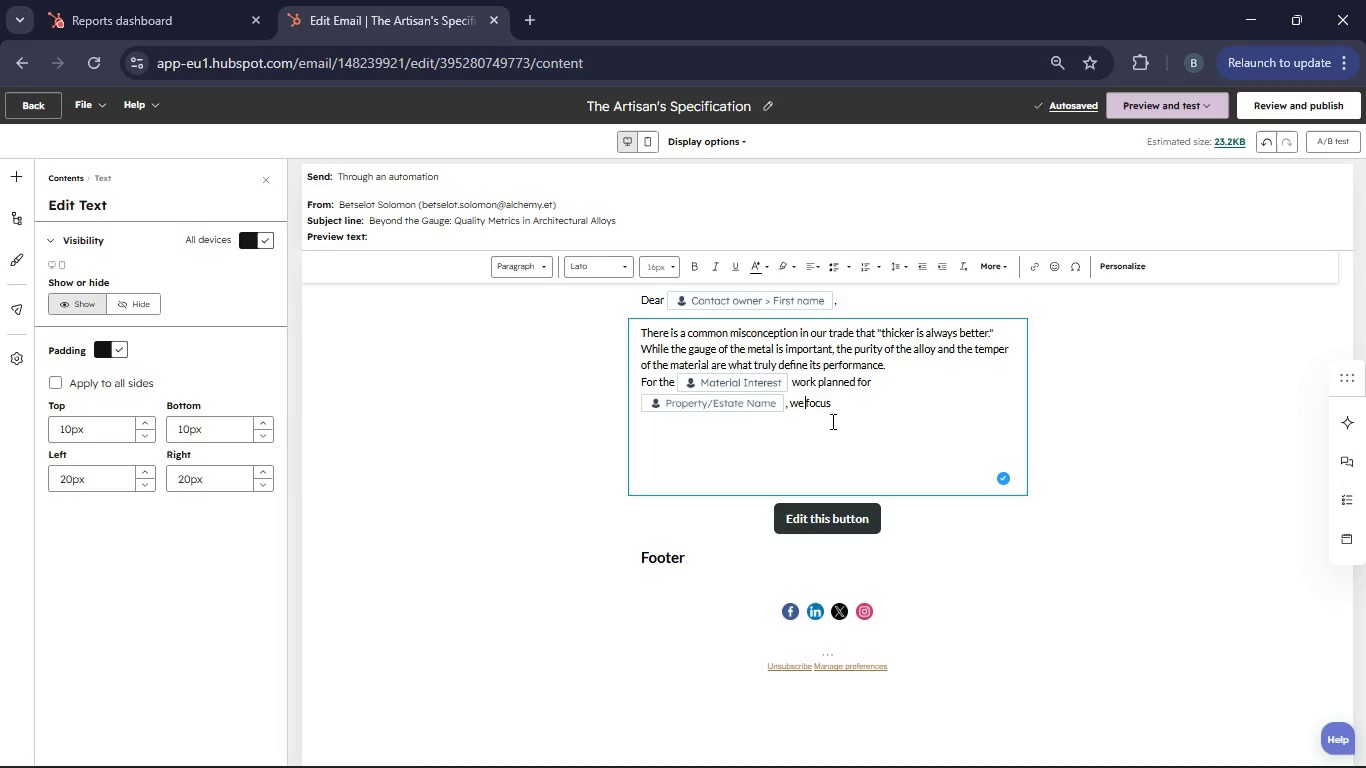 
key(ArrowLeft)
 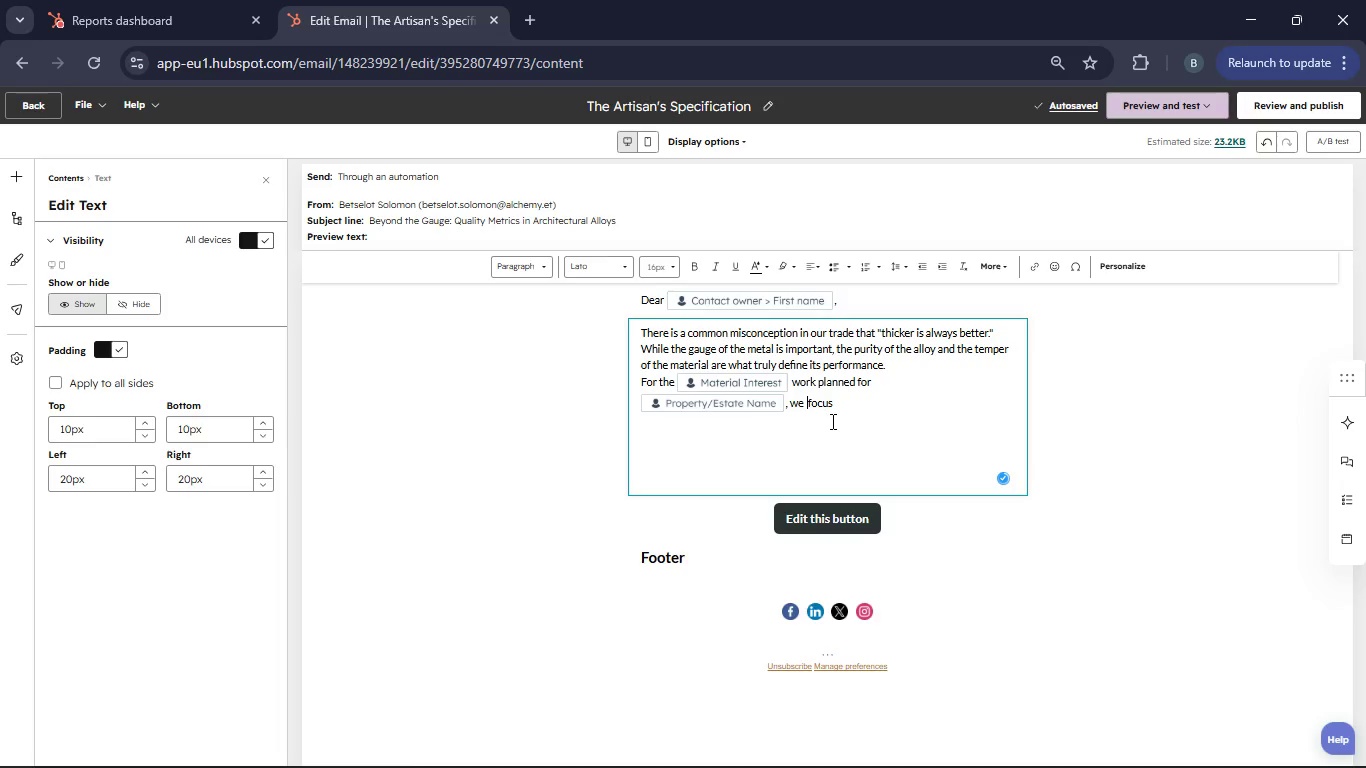 
key(Space)
 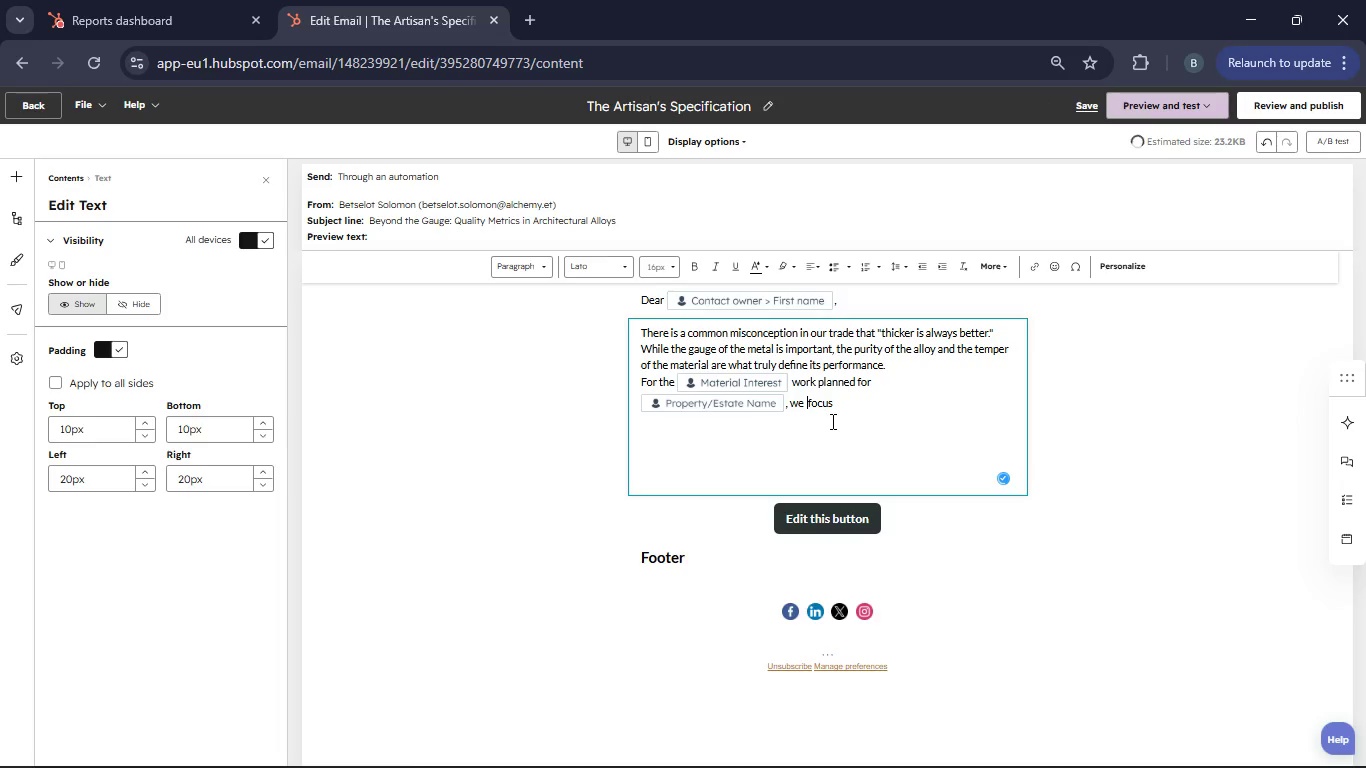 
key(ArrowRight)
 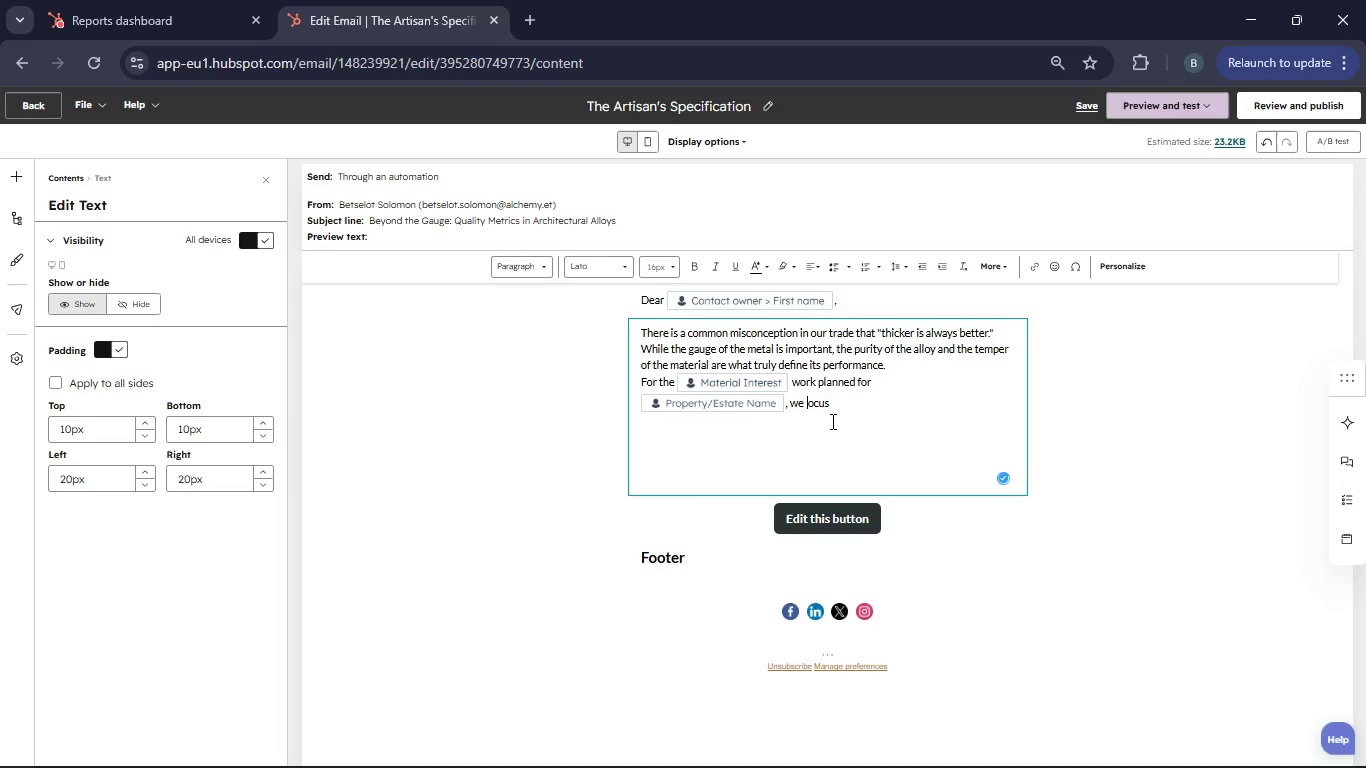 
key(Backspace)
 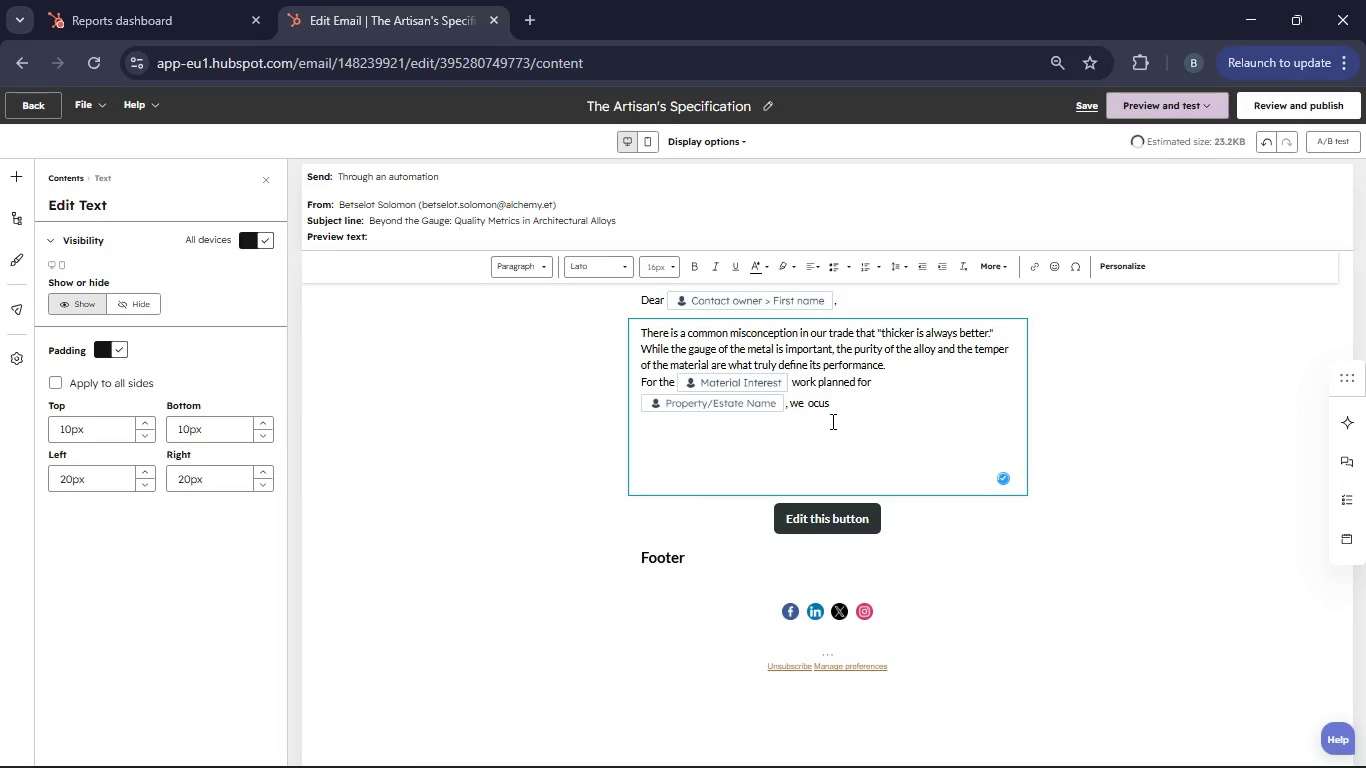 
key(Backspace)
 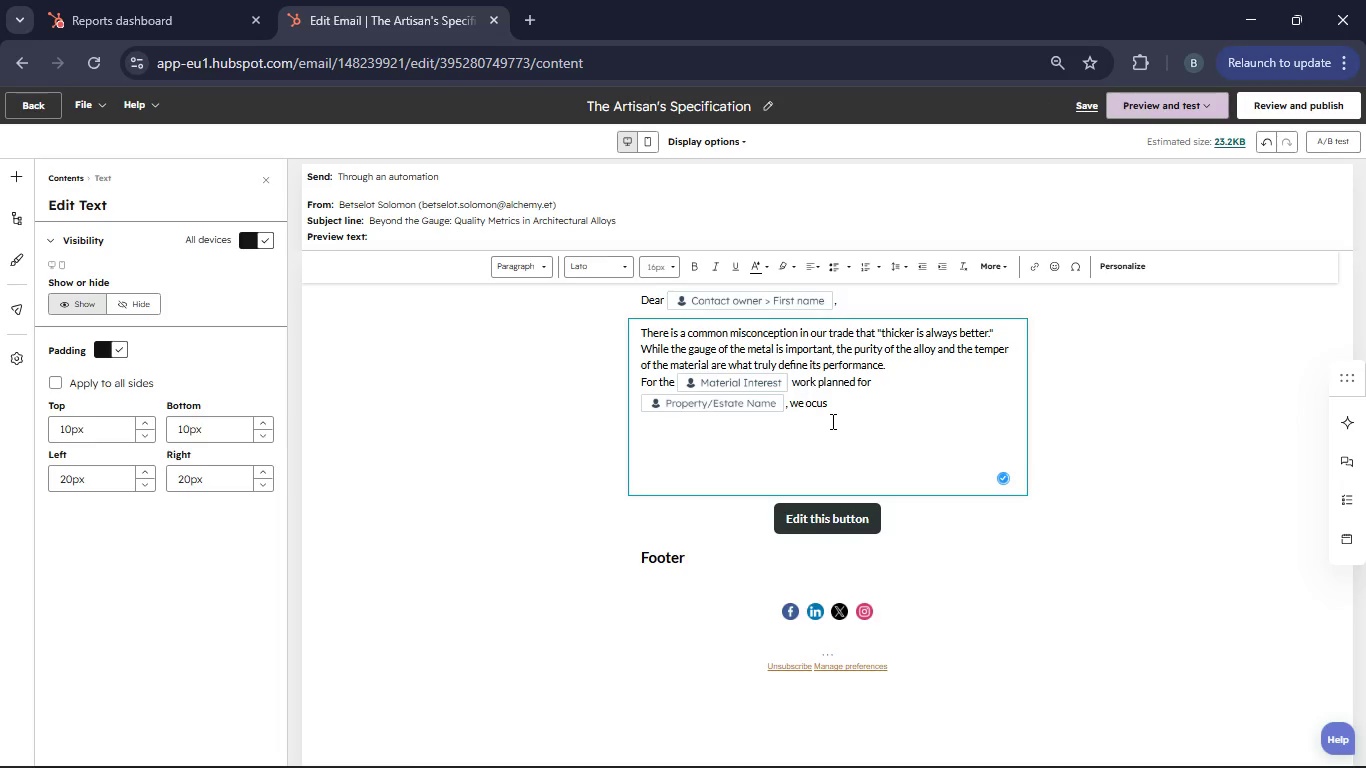 
key(Backspace)
 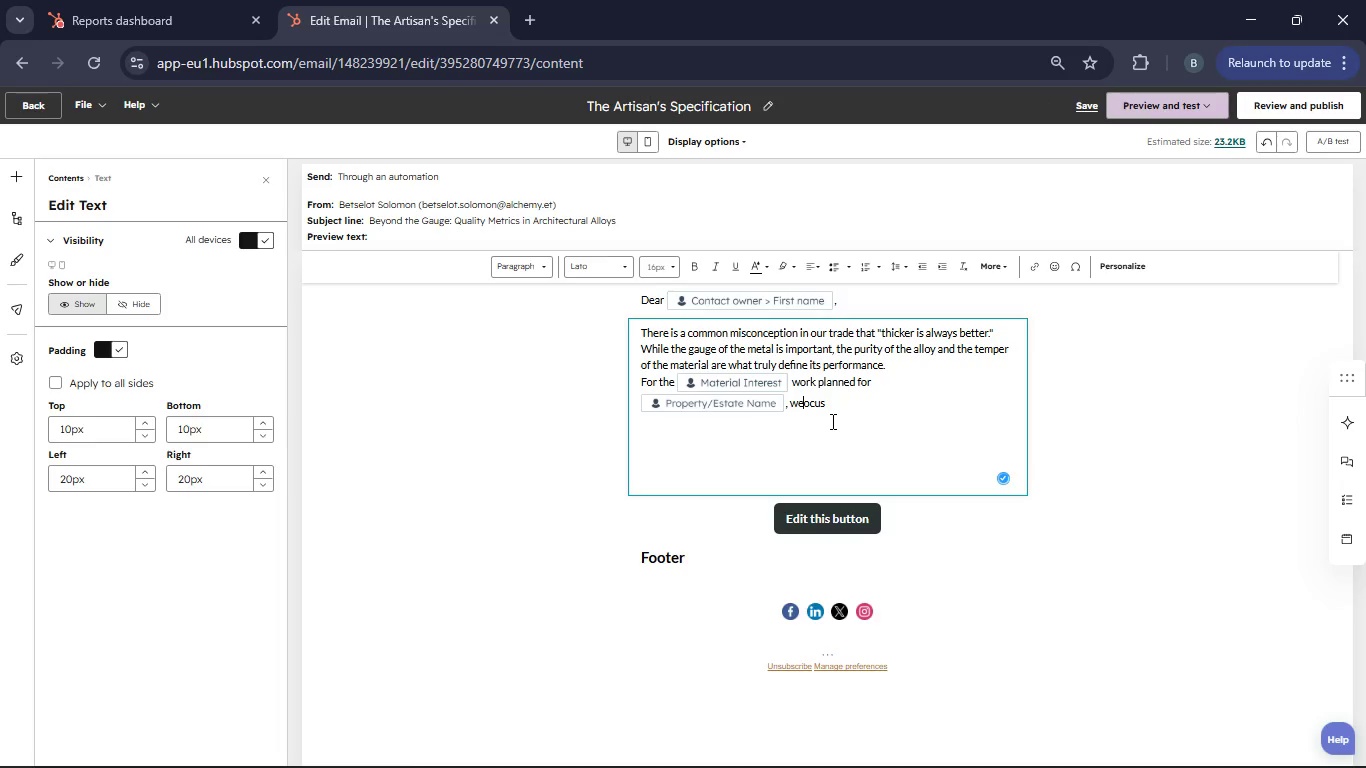 
key(Space)
 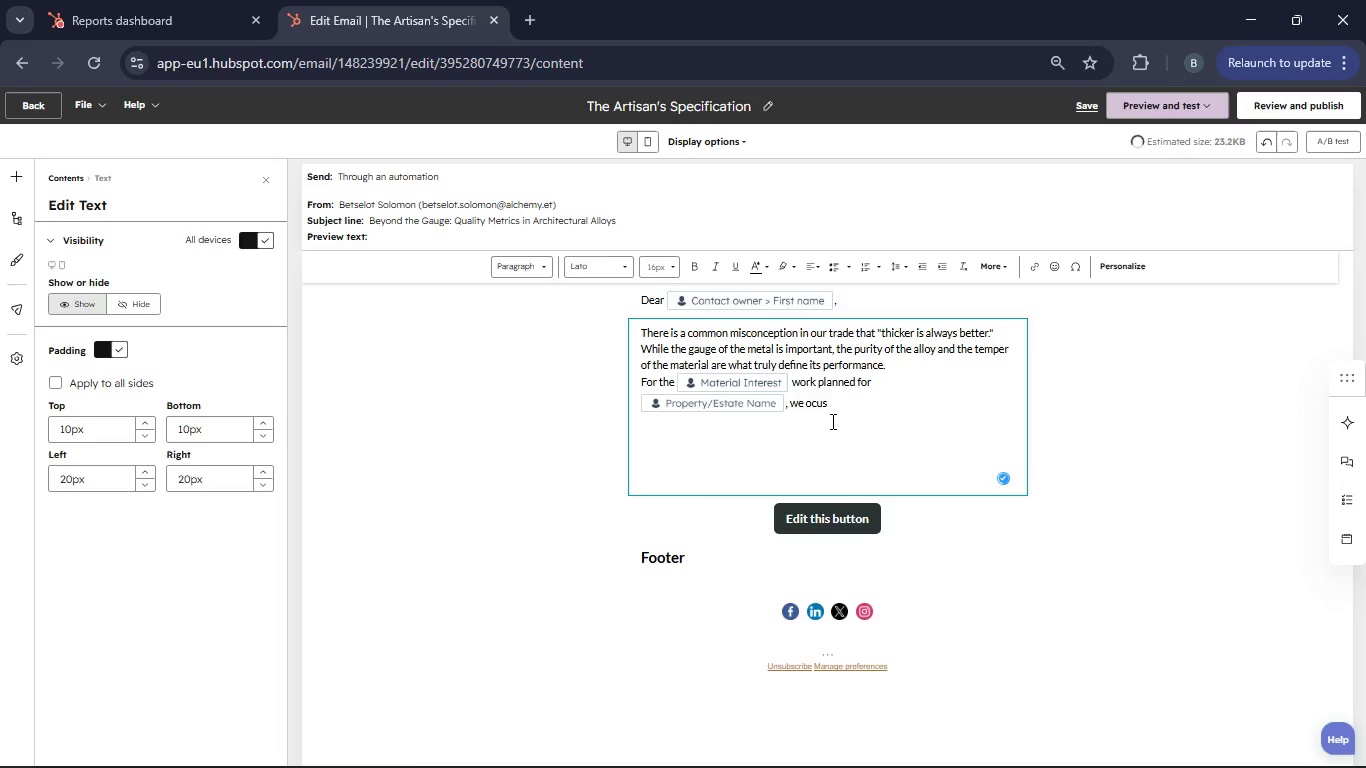 
key(F)
 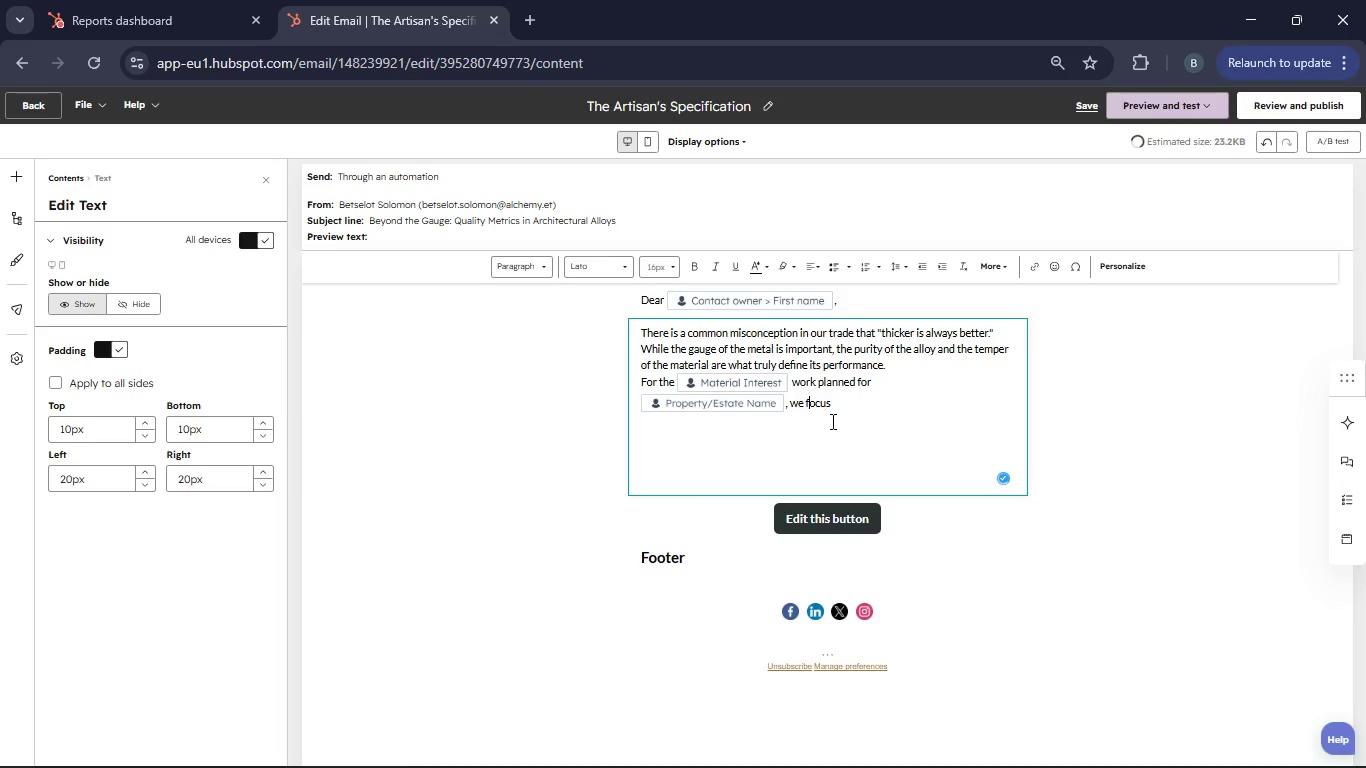 
key(ArrowRight)
 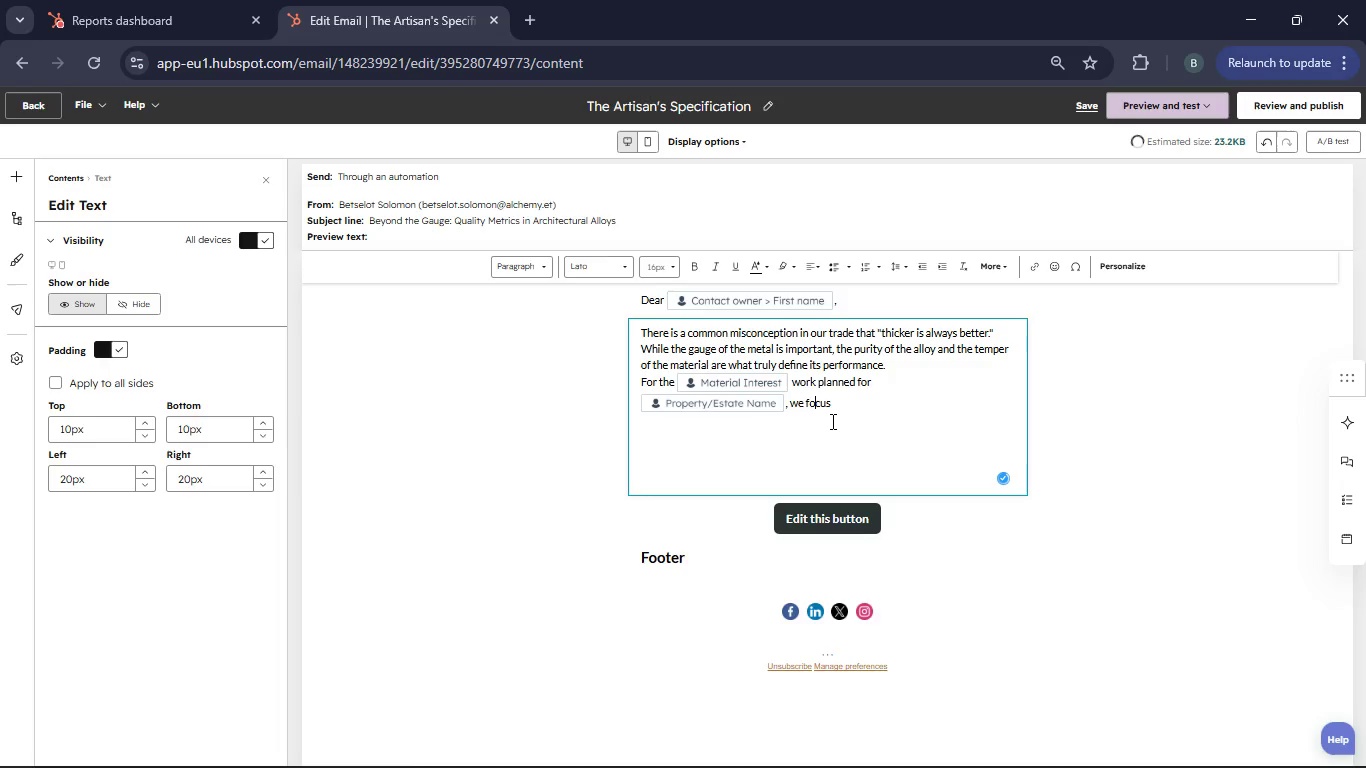 
key(ArrowRight)
 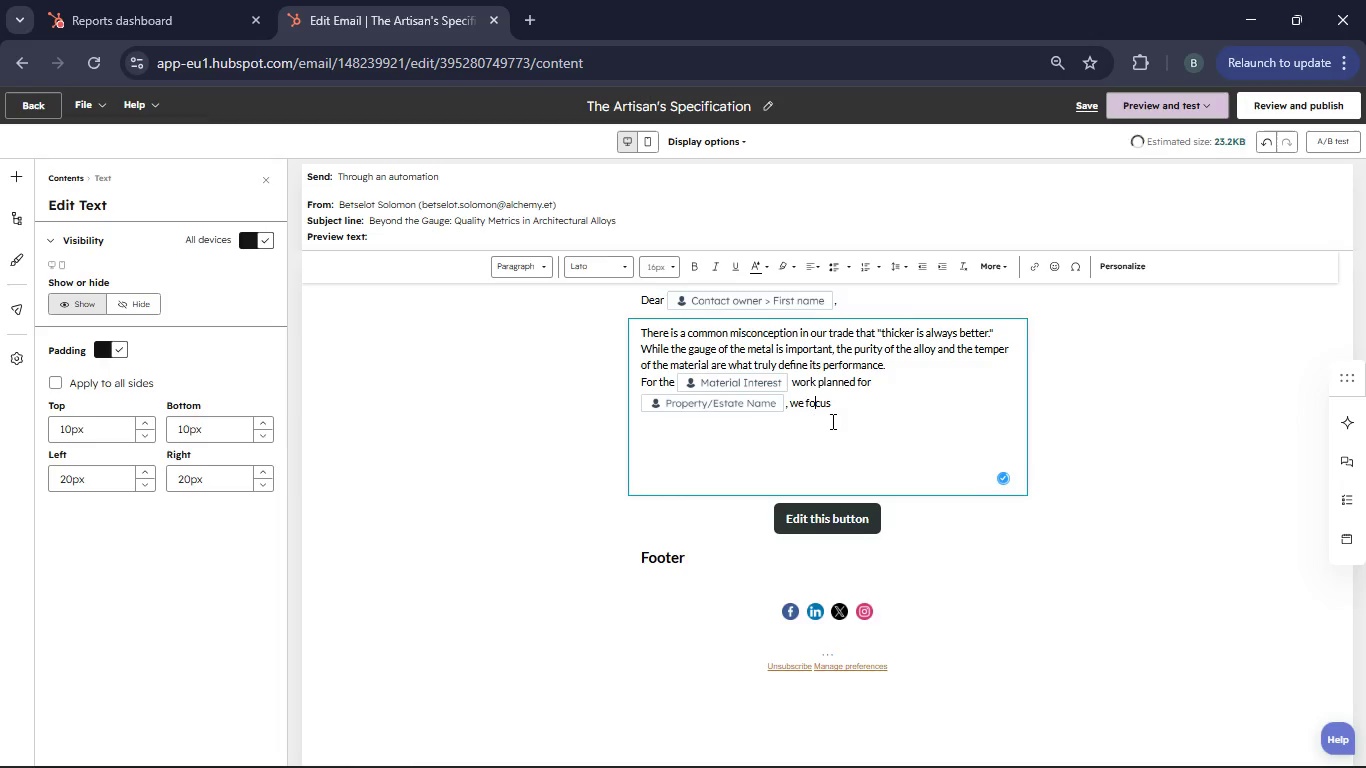 
key(ArrowRight)
 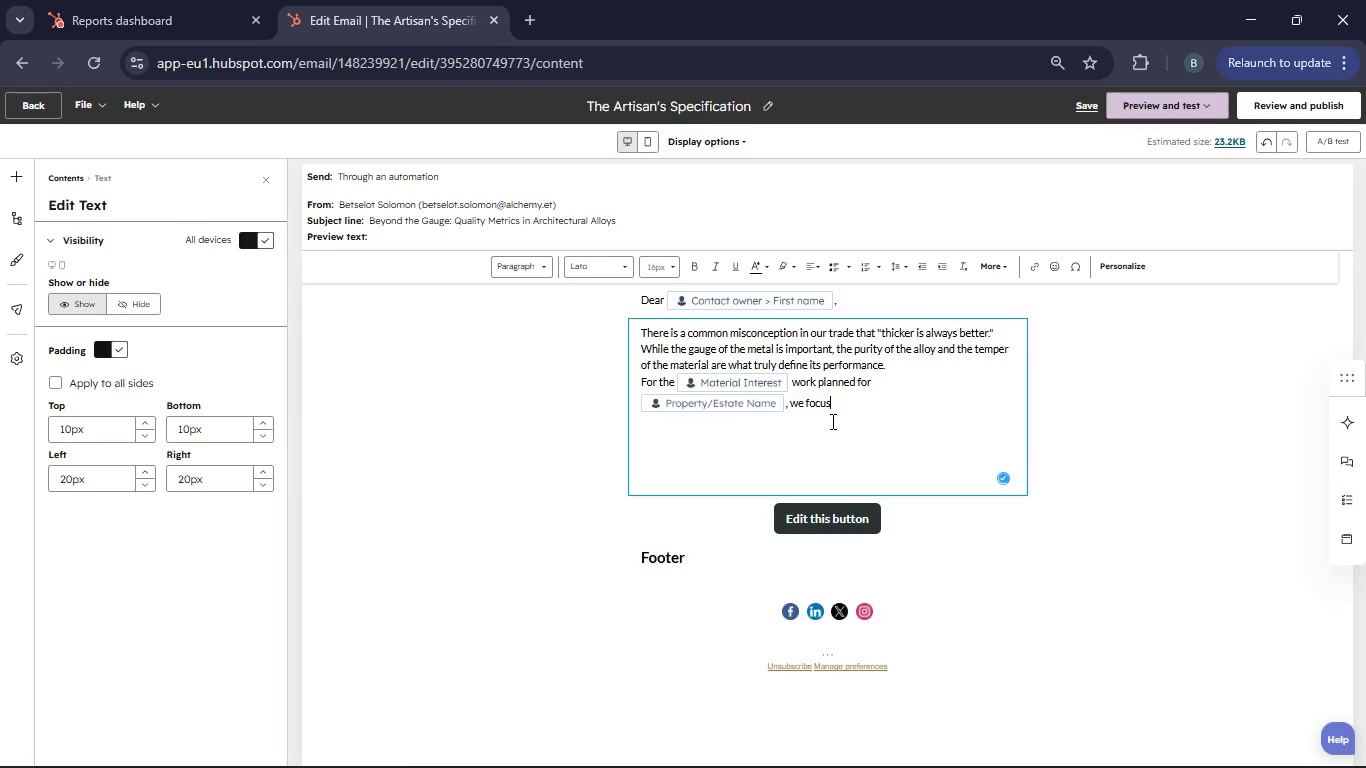 
key(ArrowRight)
 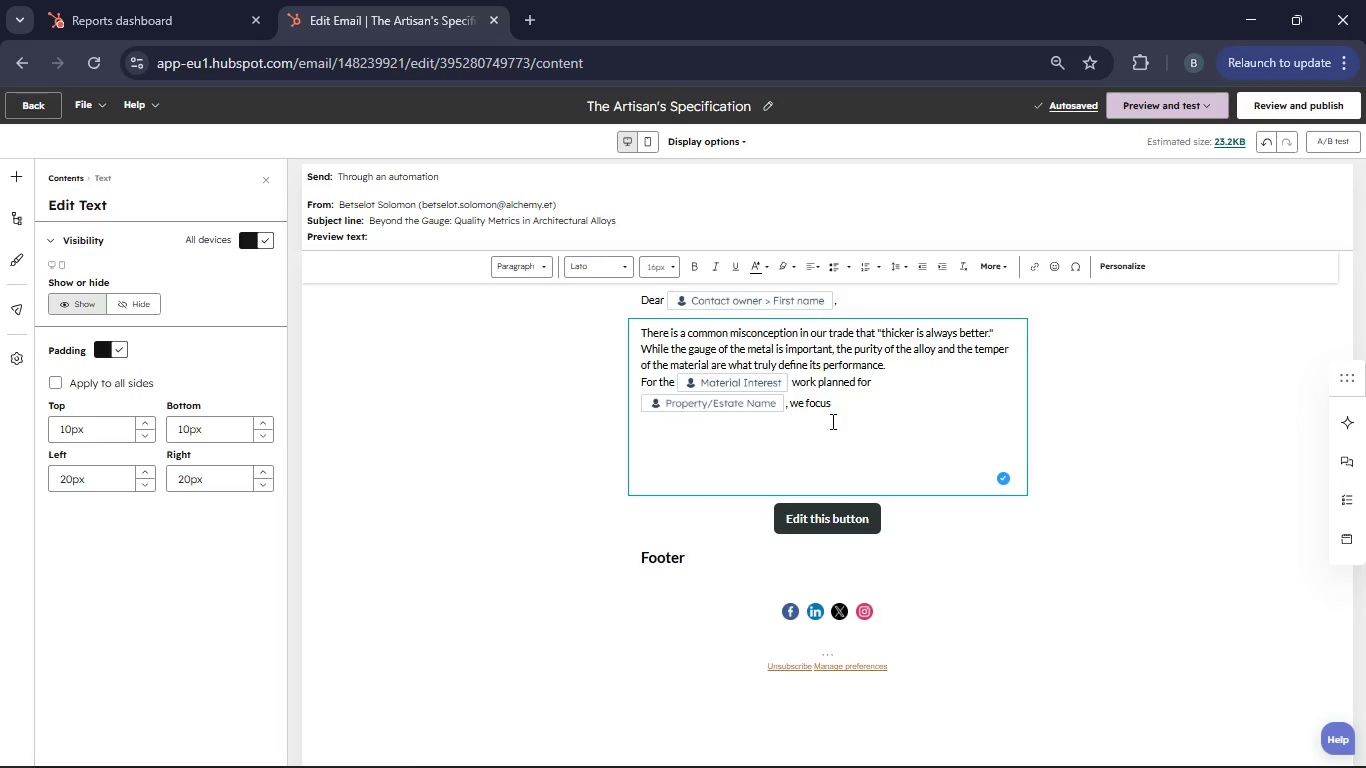 
type( on sourcing "architectural grde" metals)
 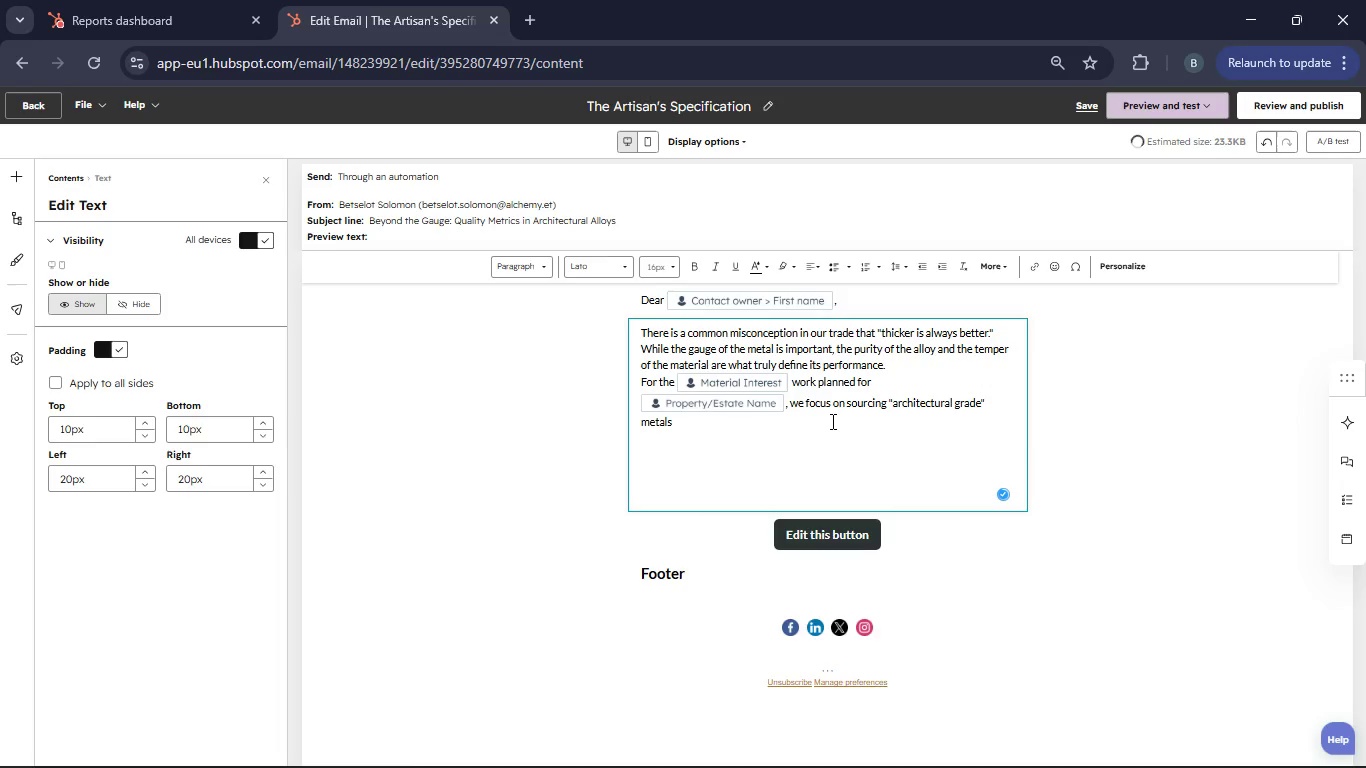 
type(/)
key(Backspace)
type(. This means the material has been annealed specifically for folding and forming with o)
key(Backspace)
type(out developing)
 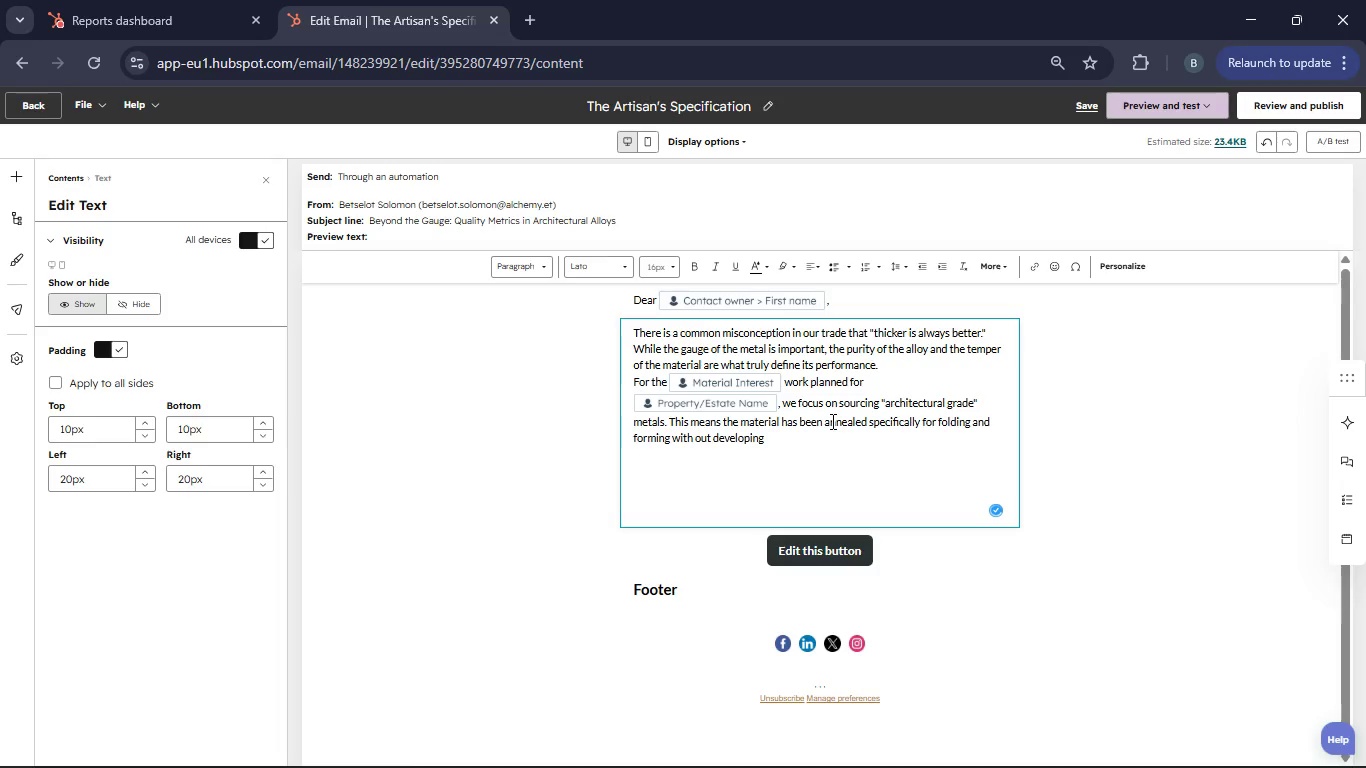 
type( micro-frctures in the grain of the metal. When a craftesmanworksthe " )
key(Backspace)
type(metal-hardend)
key(Backspace)
type(s.")
 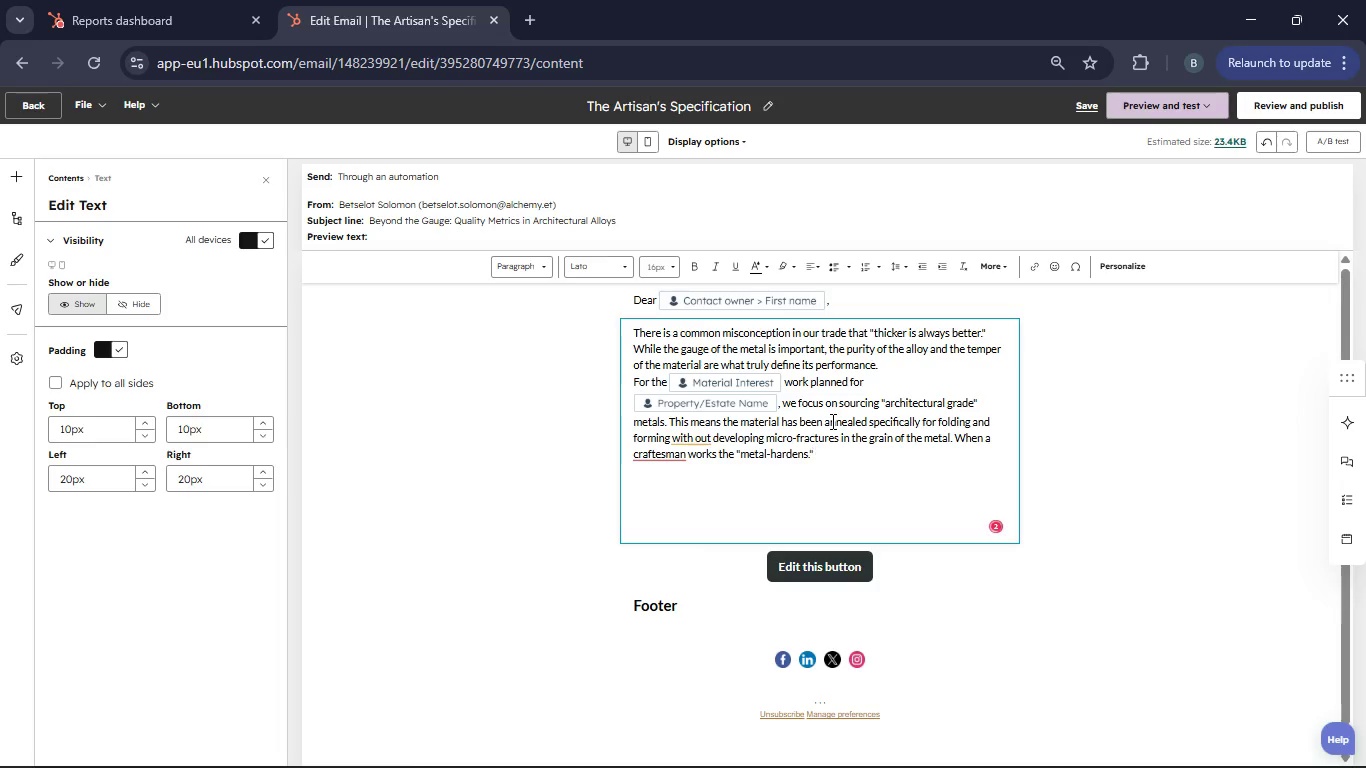 
left_click([717, 455])
 